 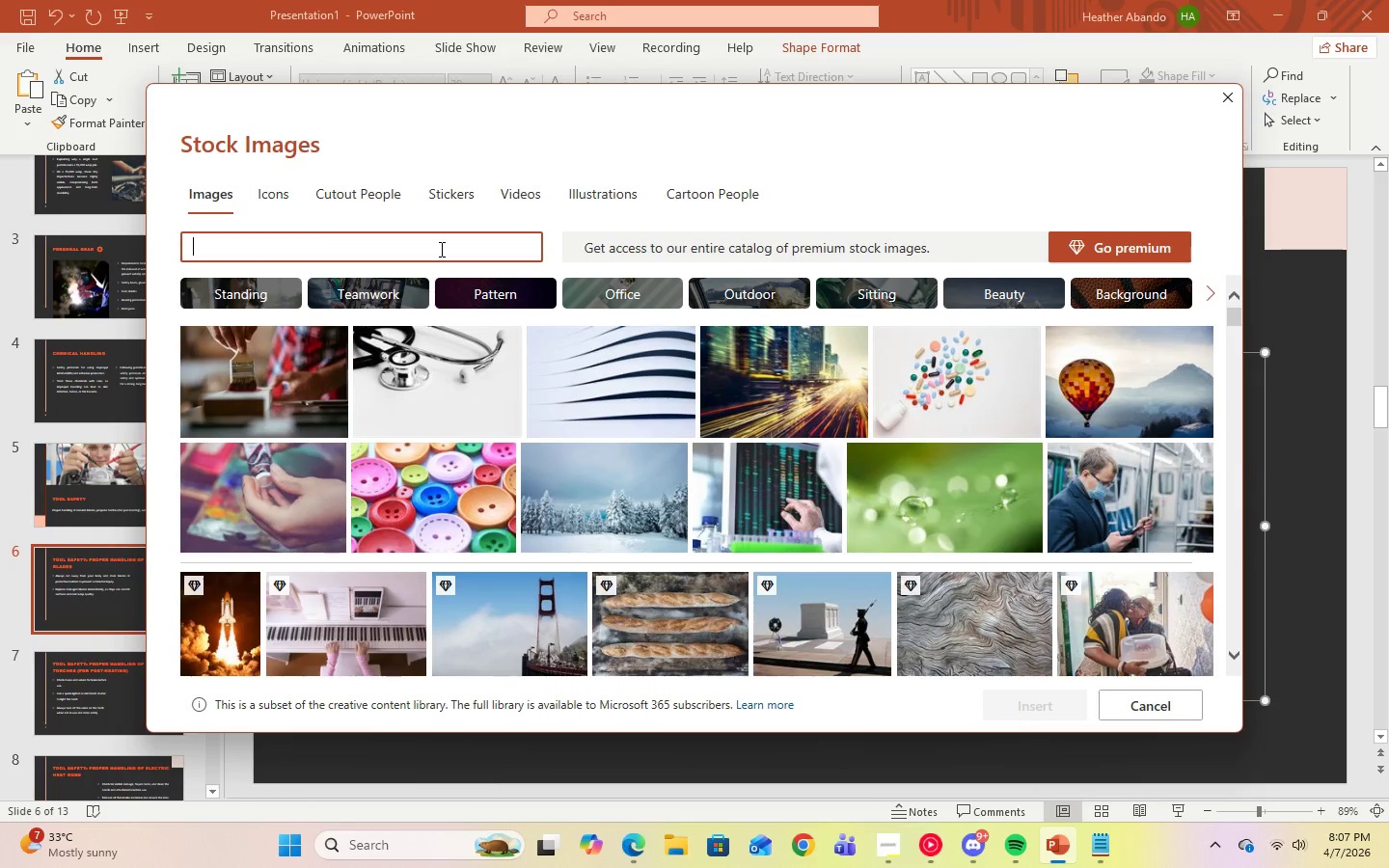 
type(tools)
 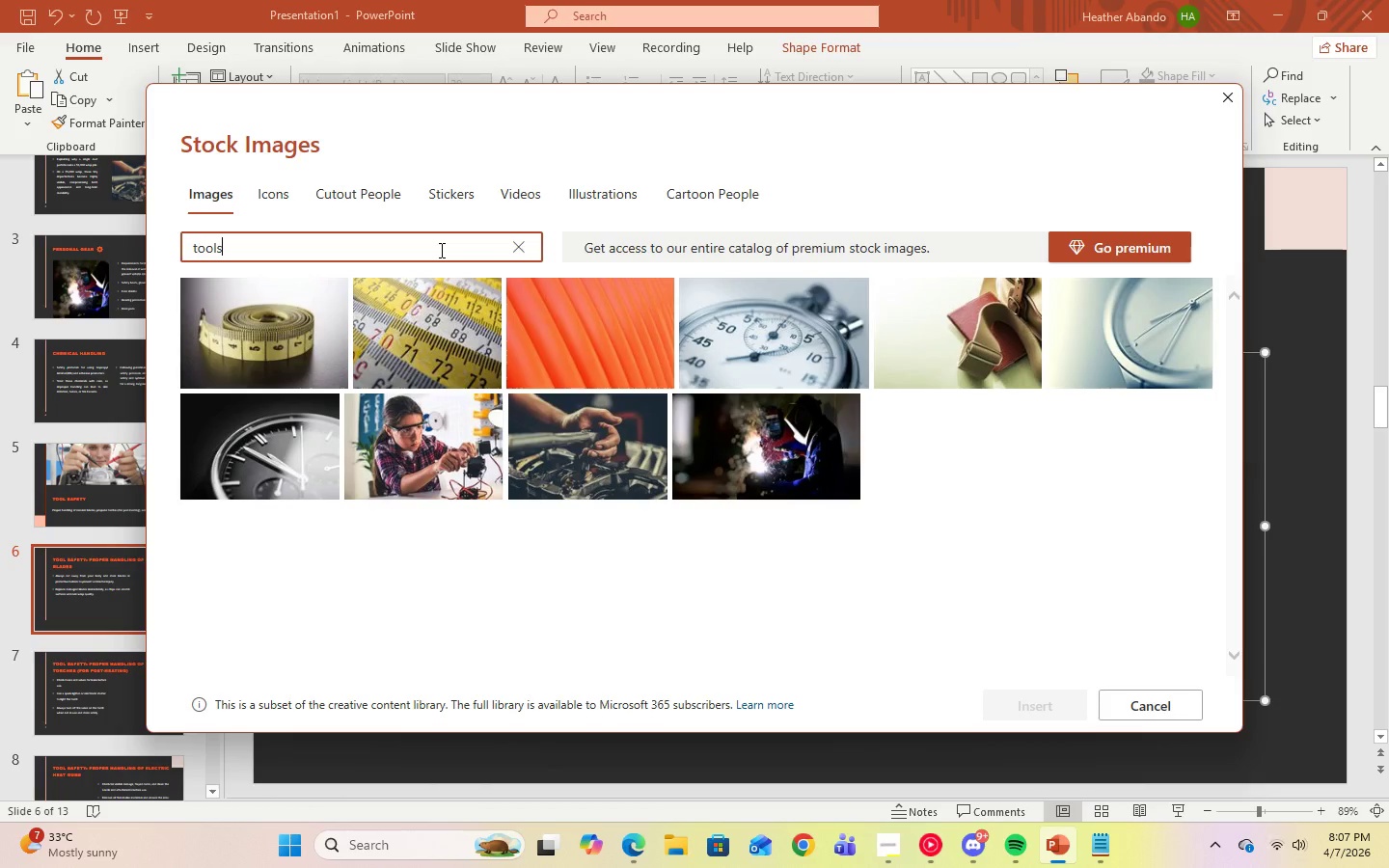 
wait(7.41)
 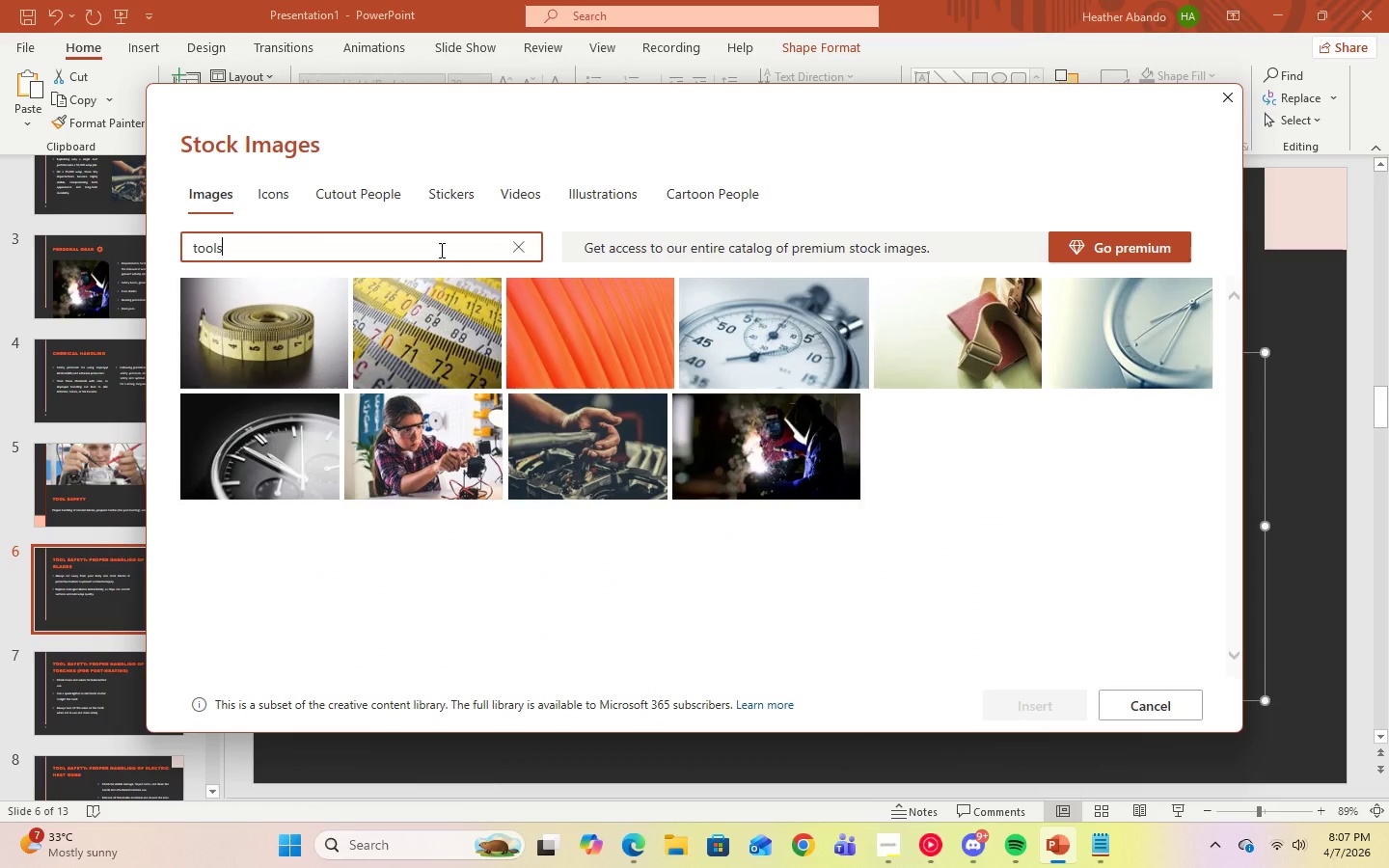 
key(Backspace)
 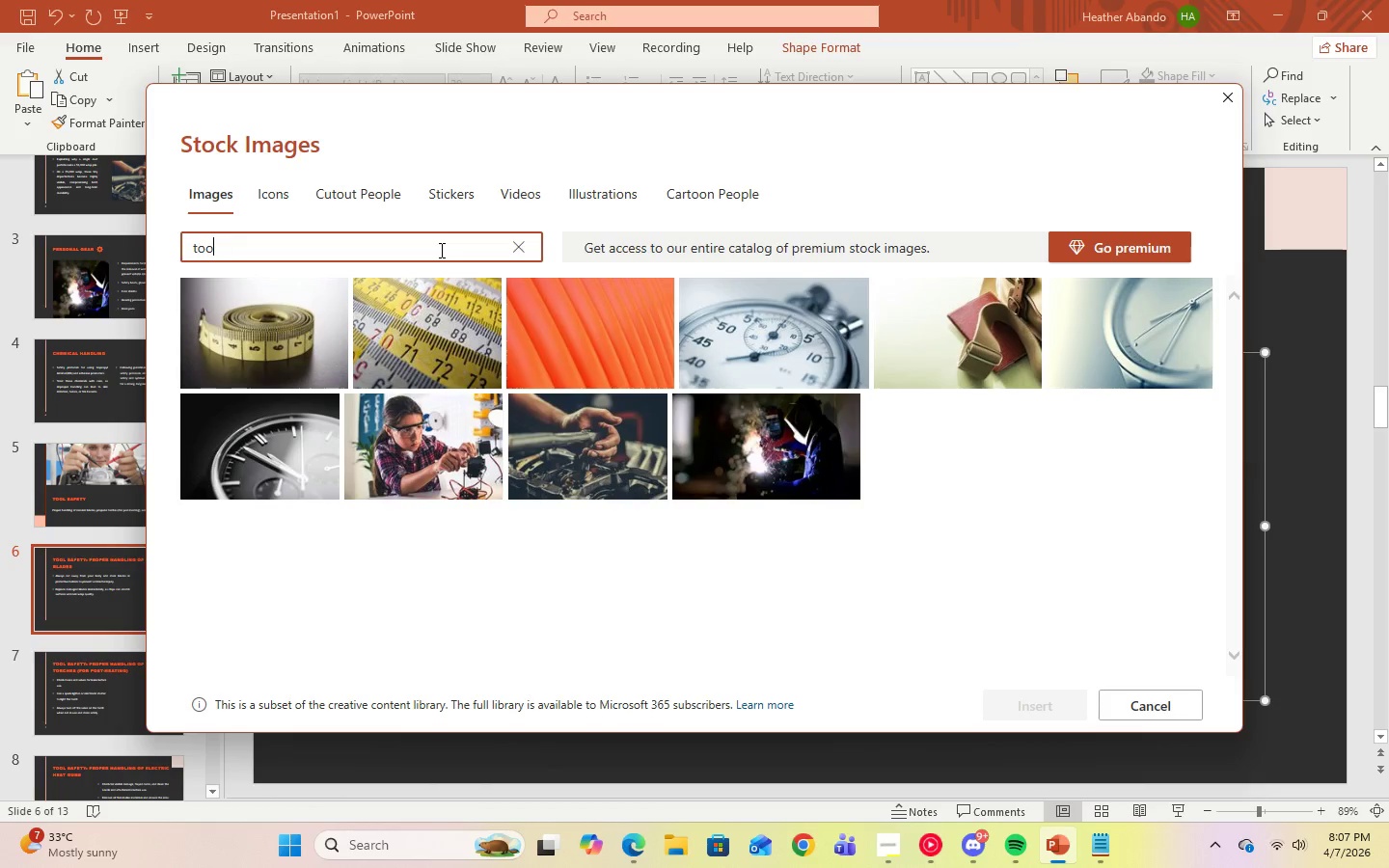 
key(Backspace)
 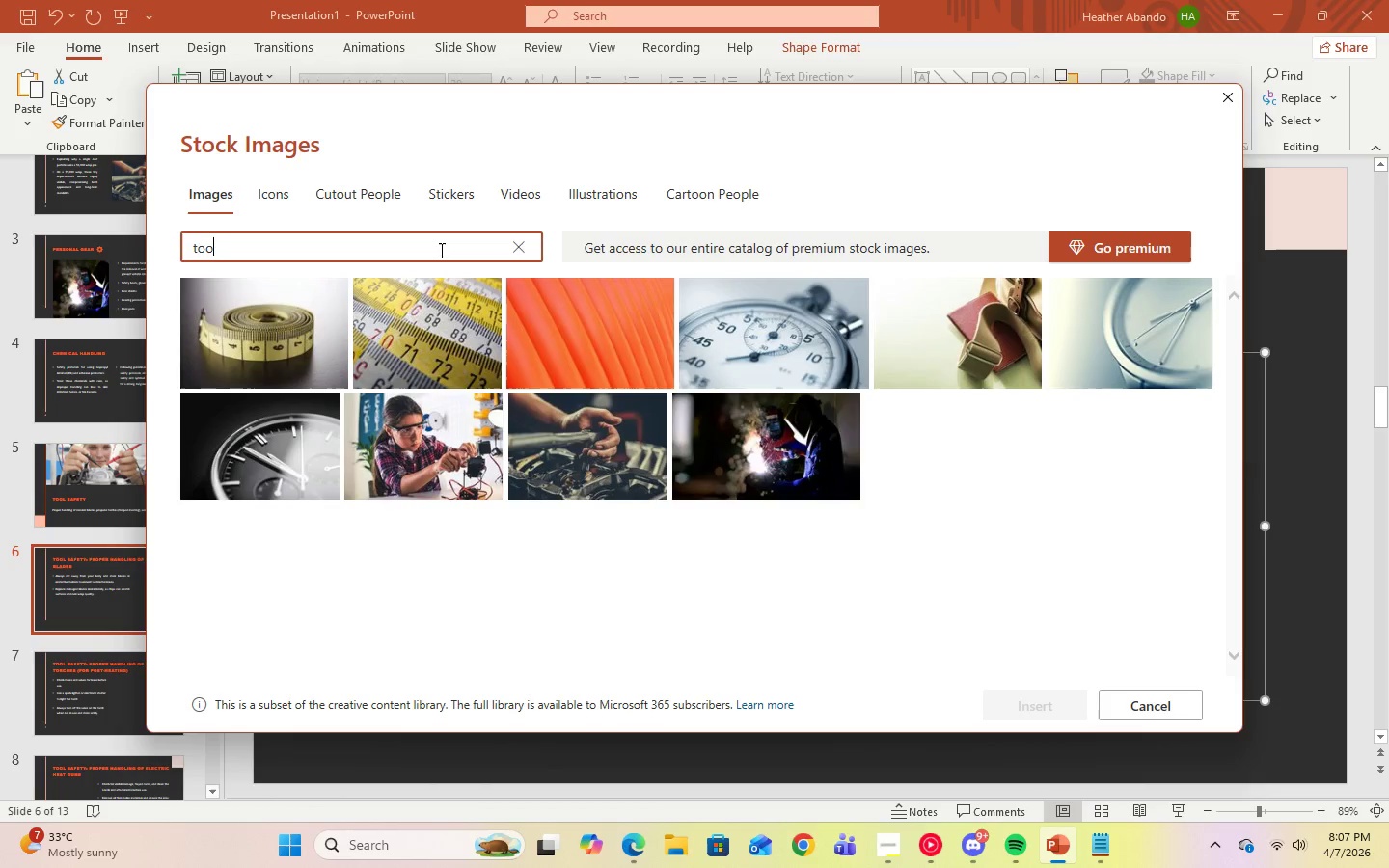 
key(Backspace)
 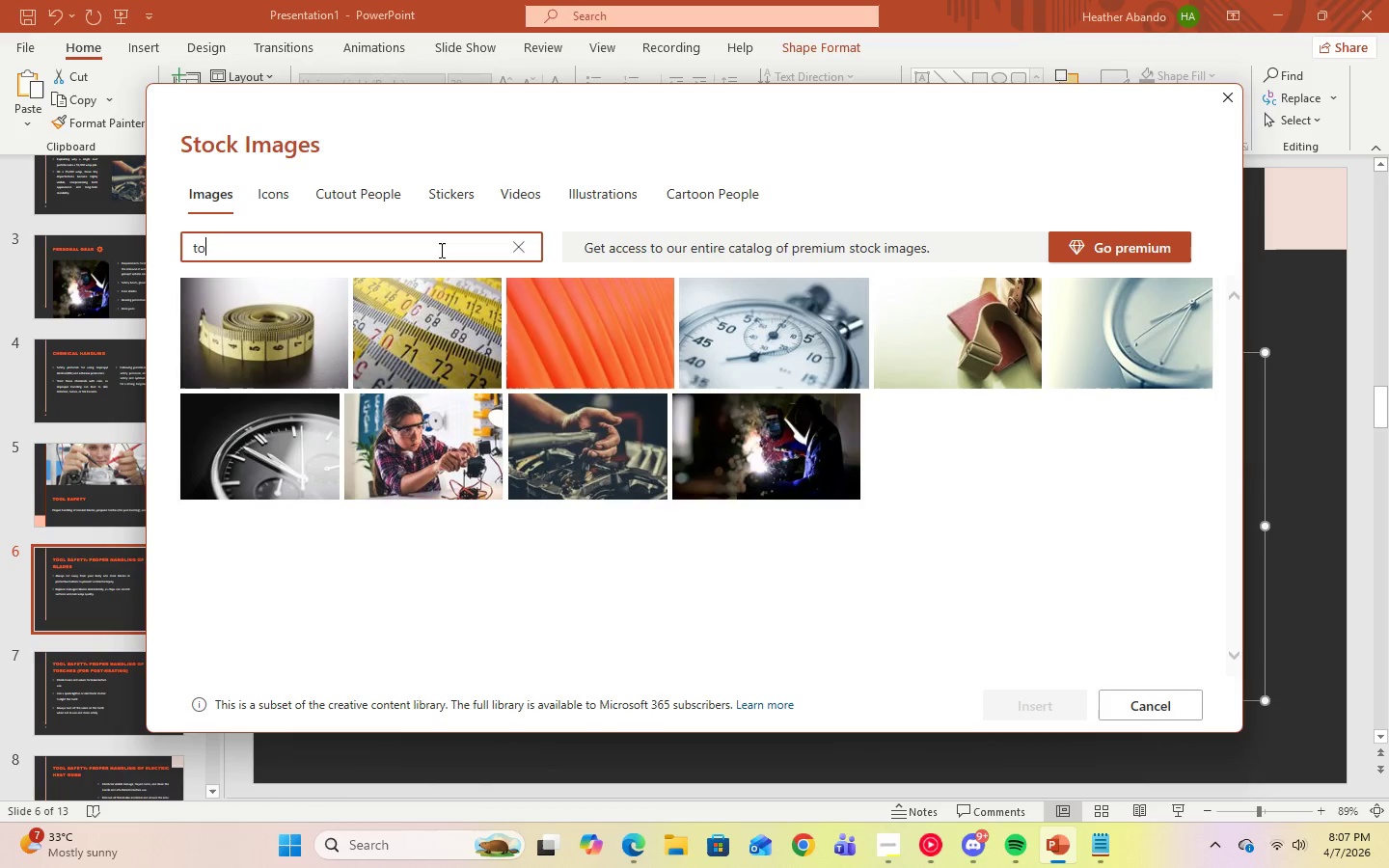 
key(Backspace)
 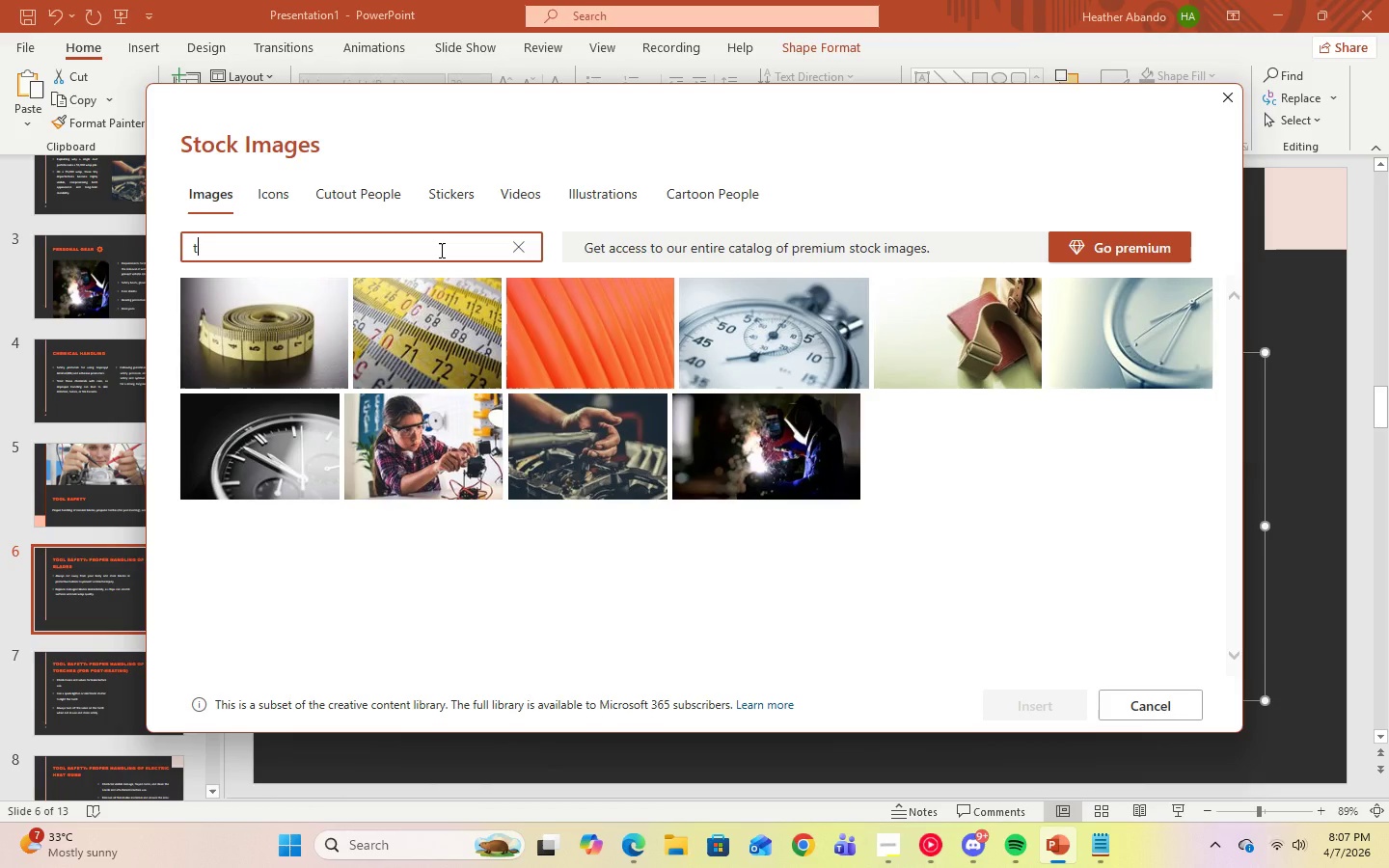 
key(Backspace)
 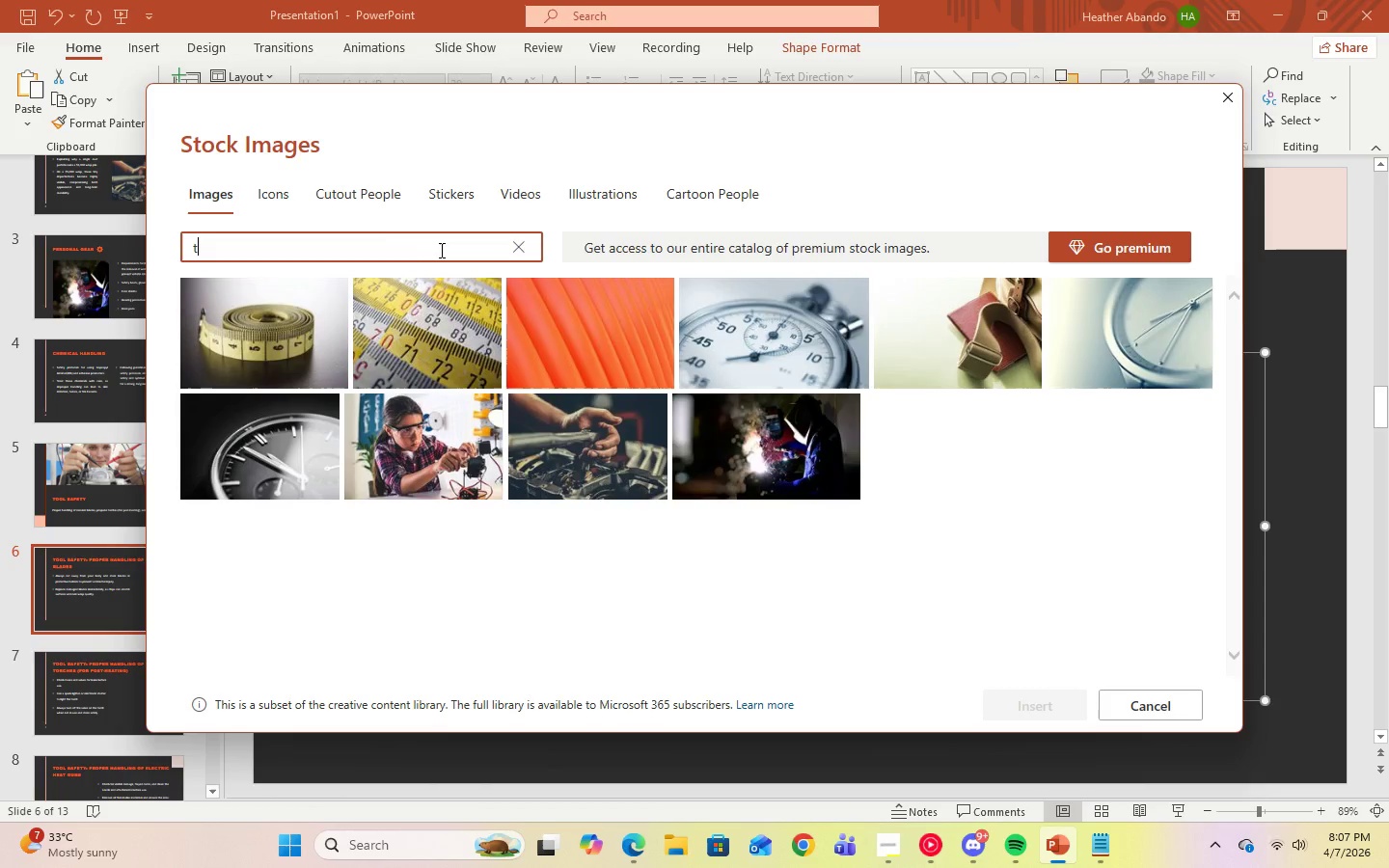 
key(Backspace)
 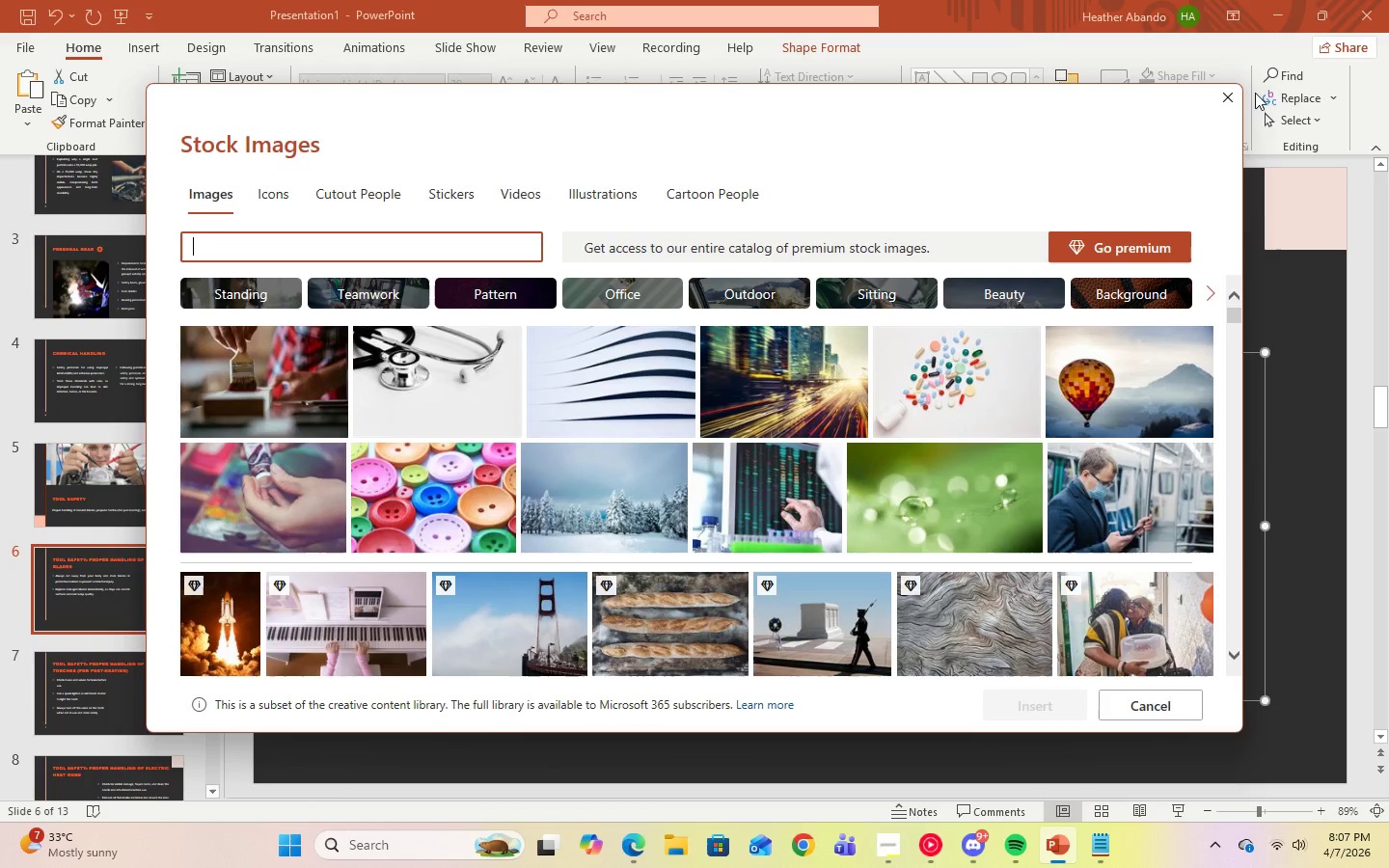 
left_click([1223, 95])
 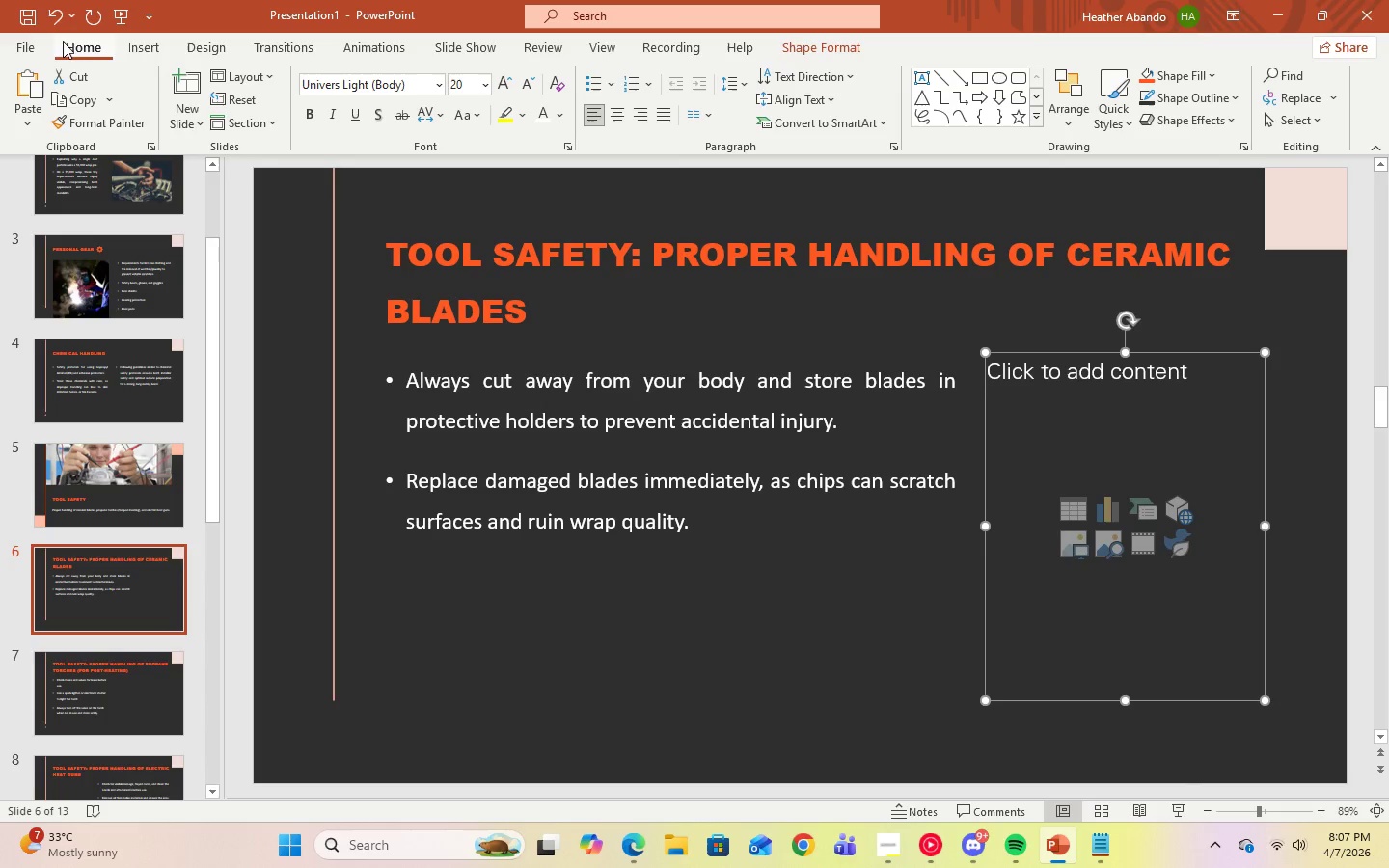 
left_click([139, 50])
 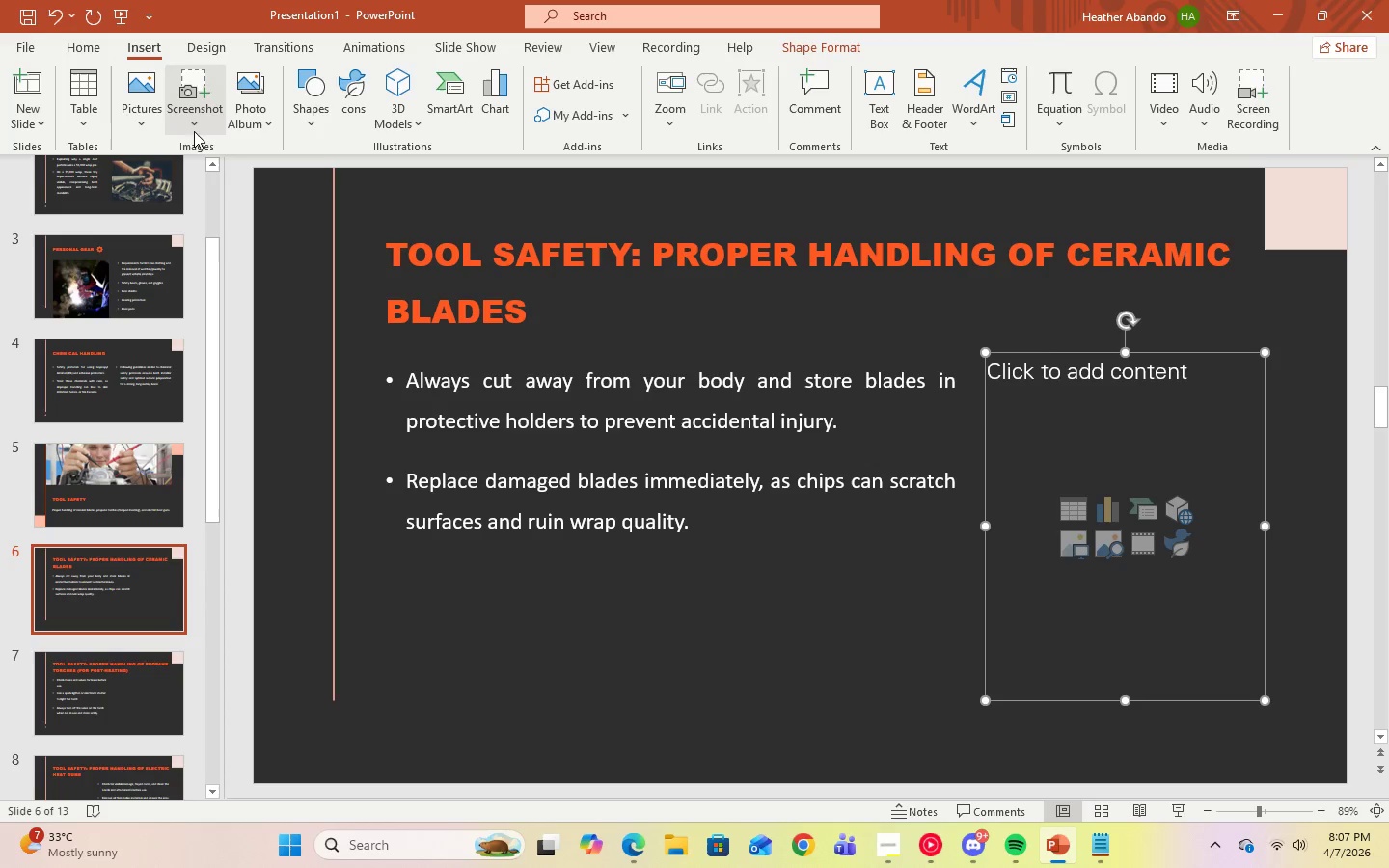 
left_click([134, 124])
 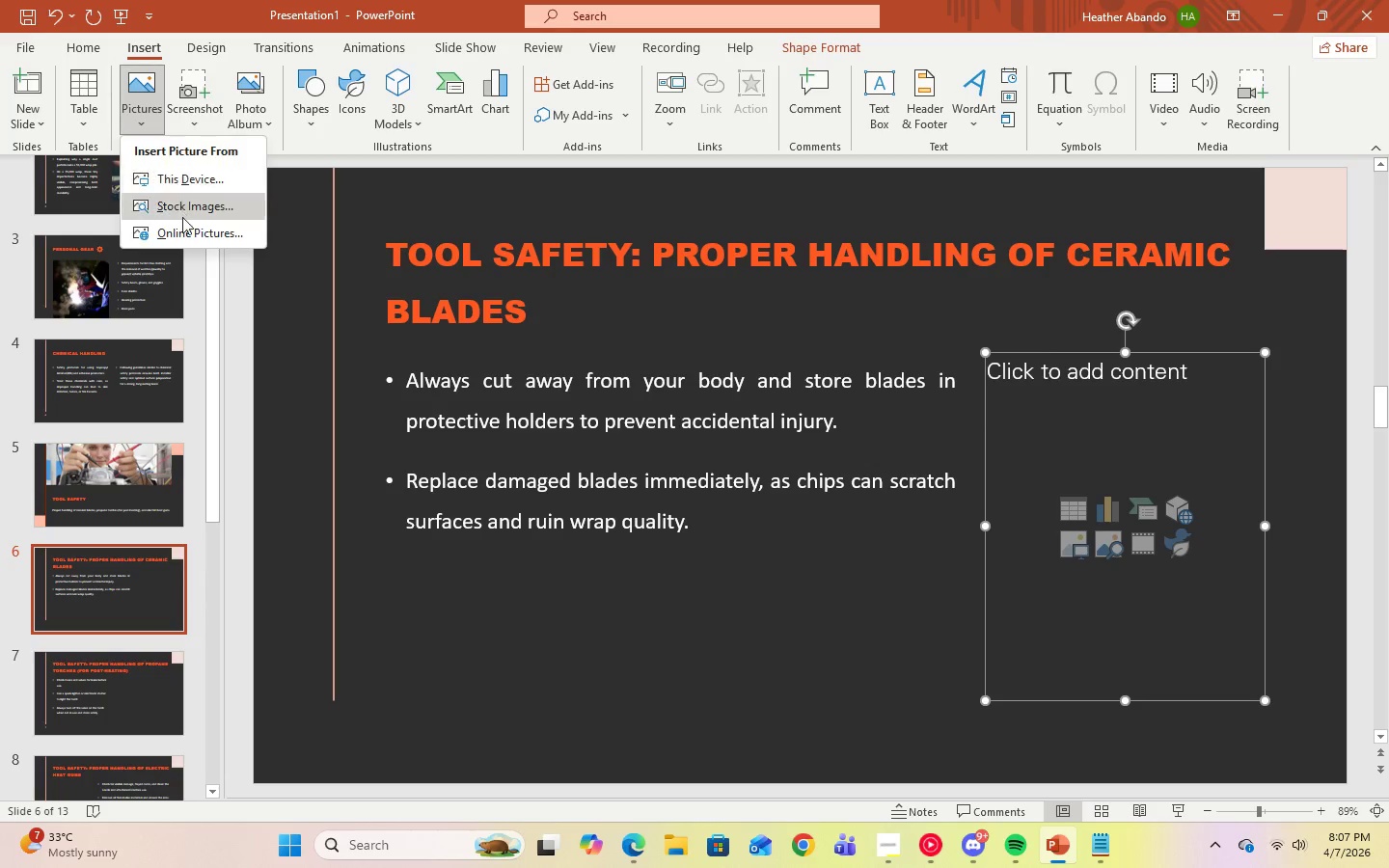 
left_click([186, 228])
 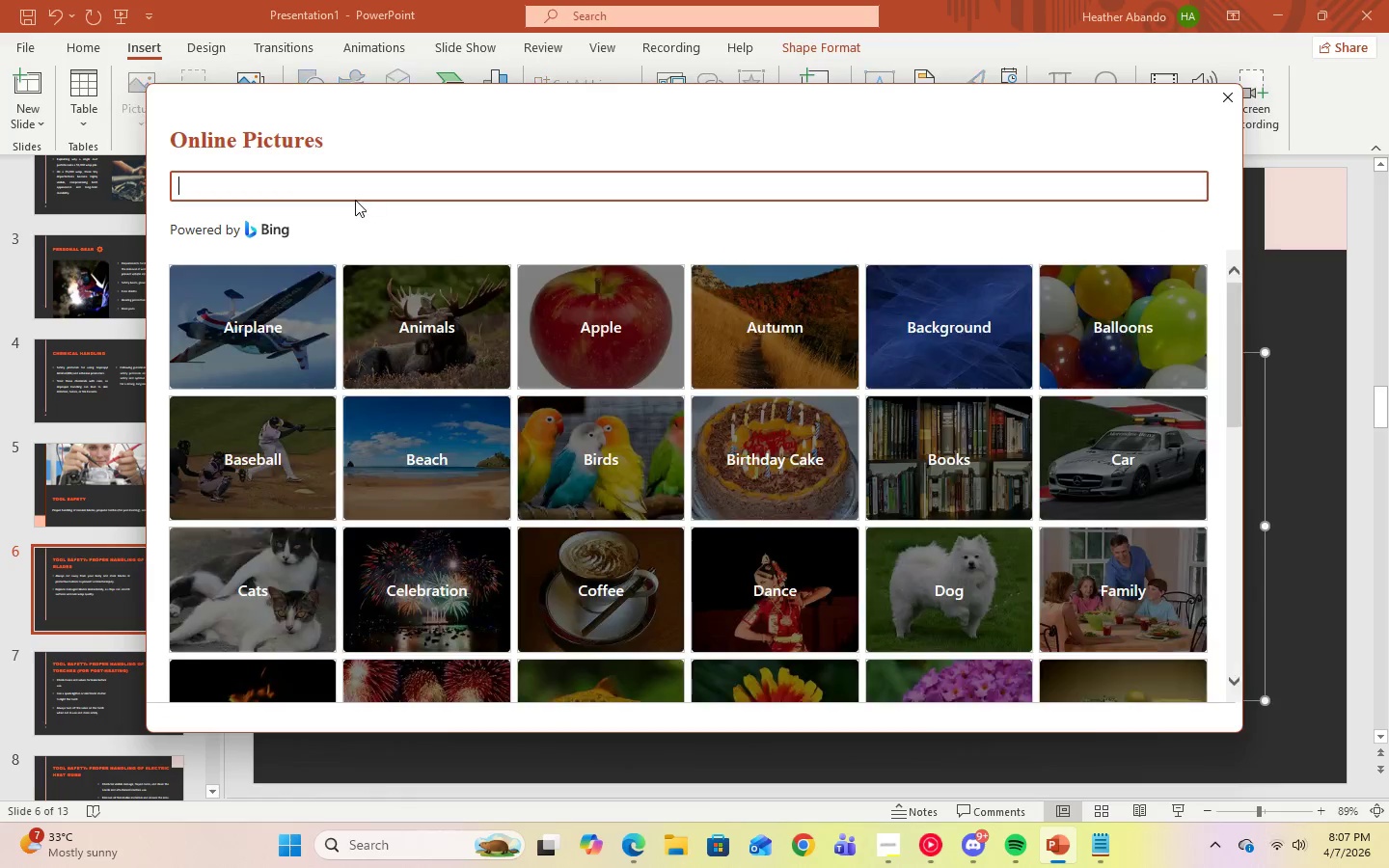 
double_click([351, 193])
 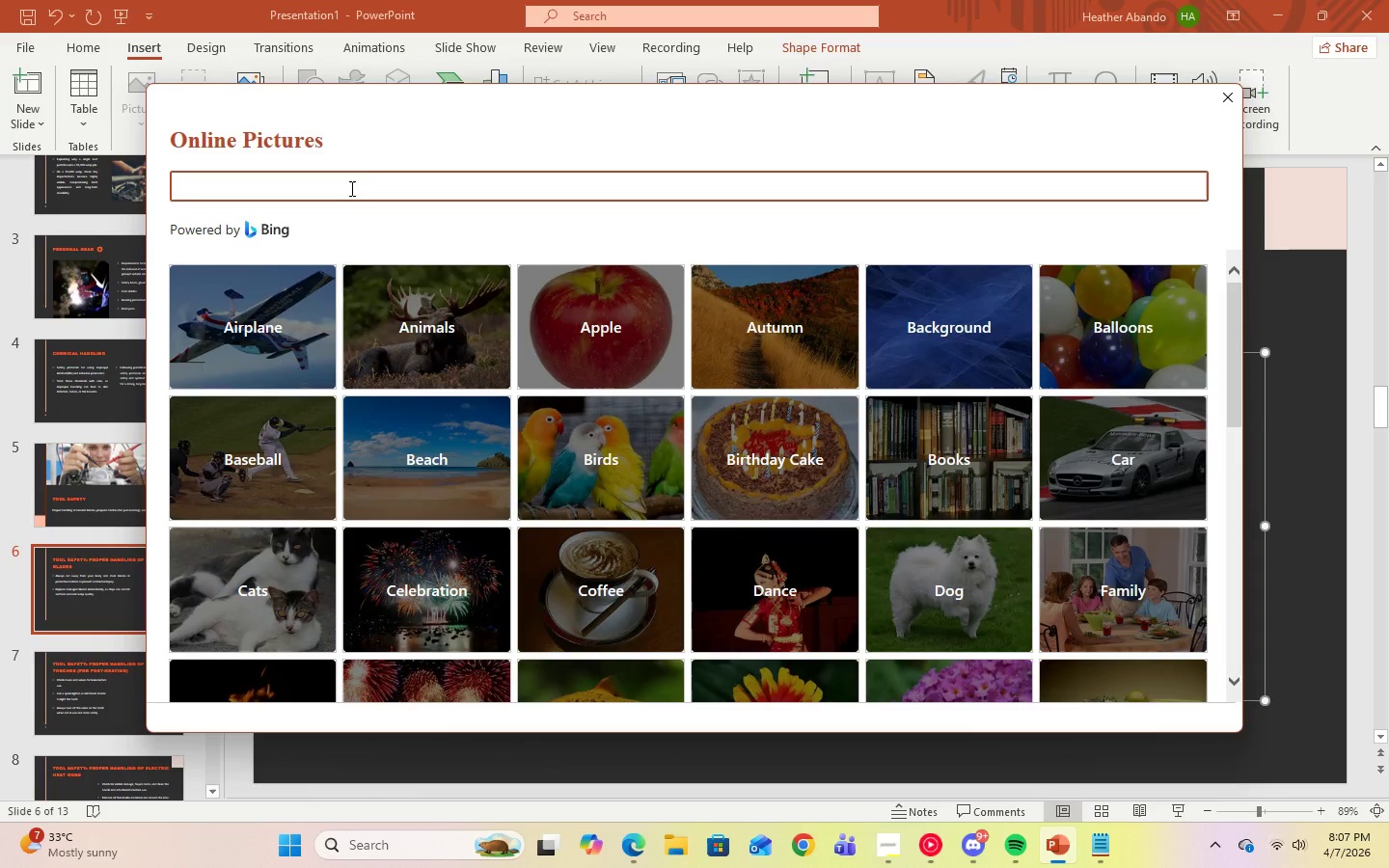 
left_click([348, 184])
 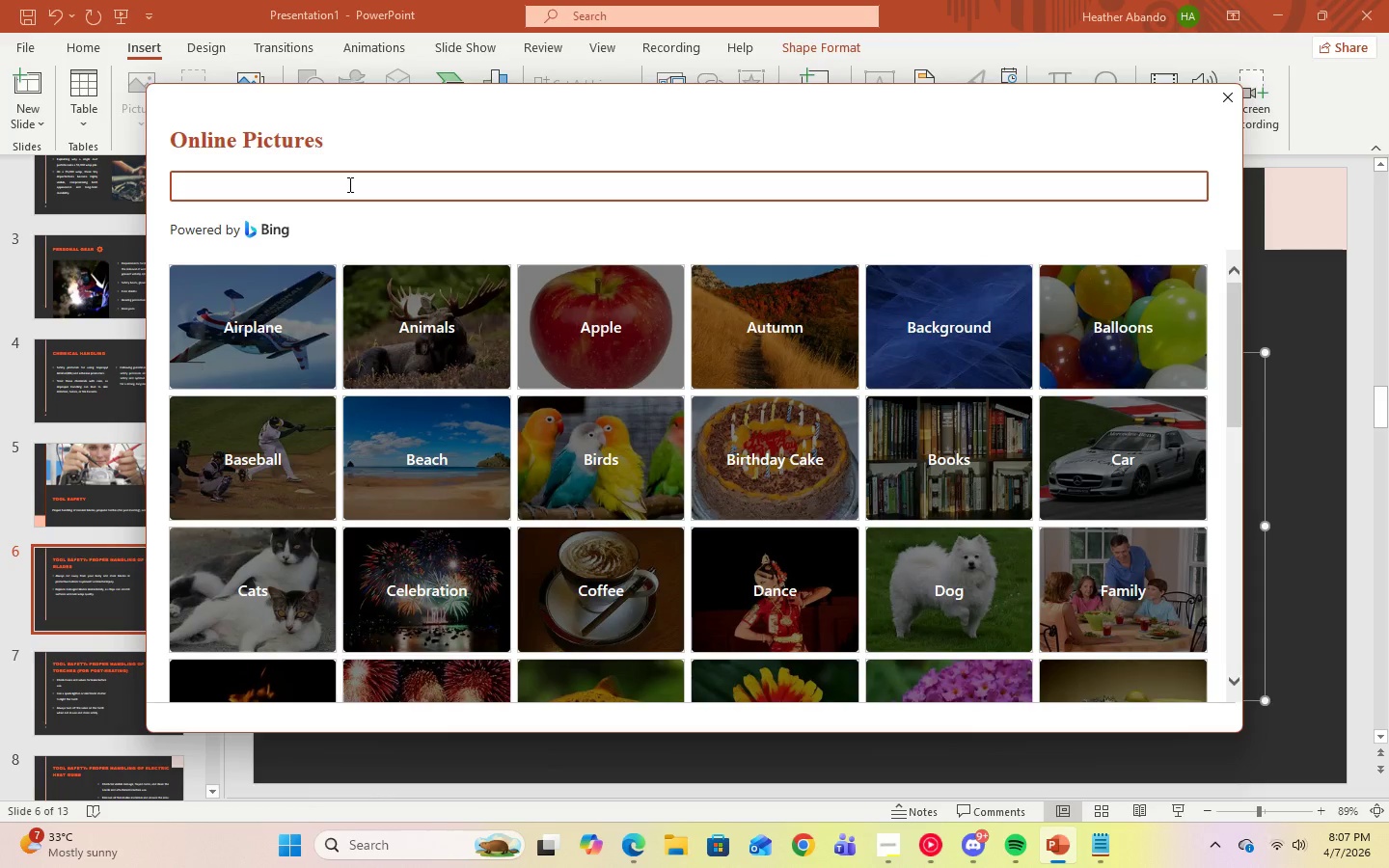 
key(Control+V)
 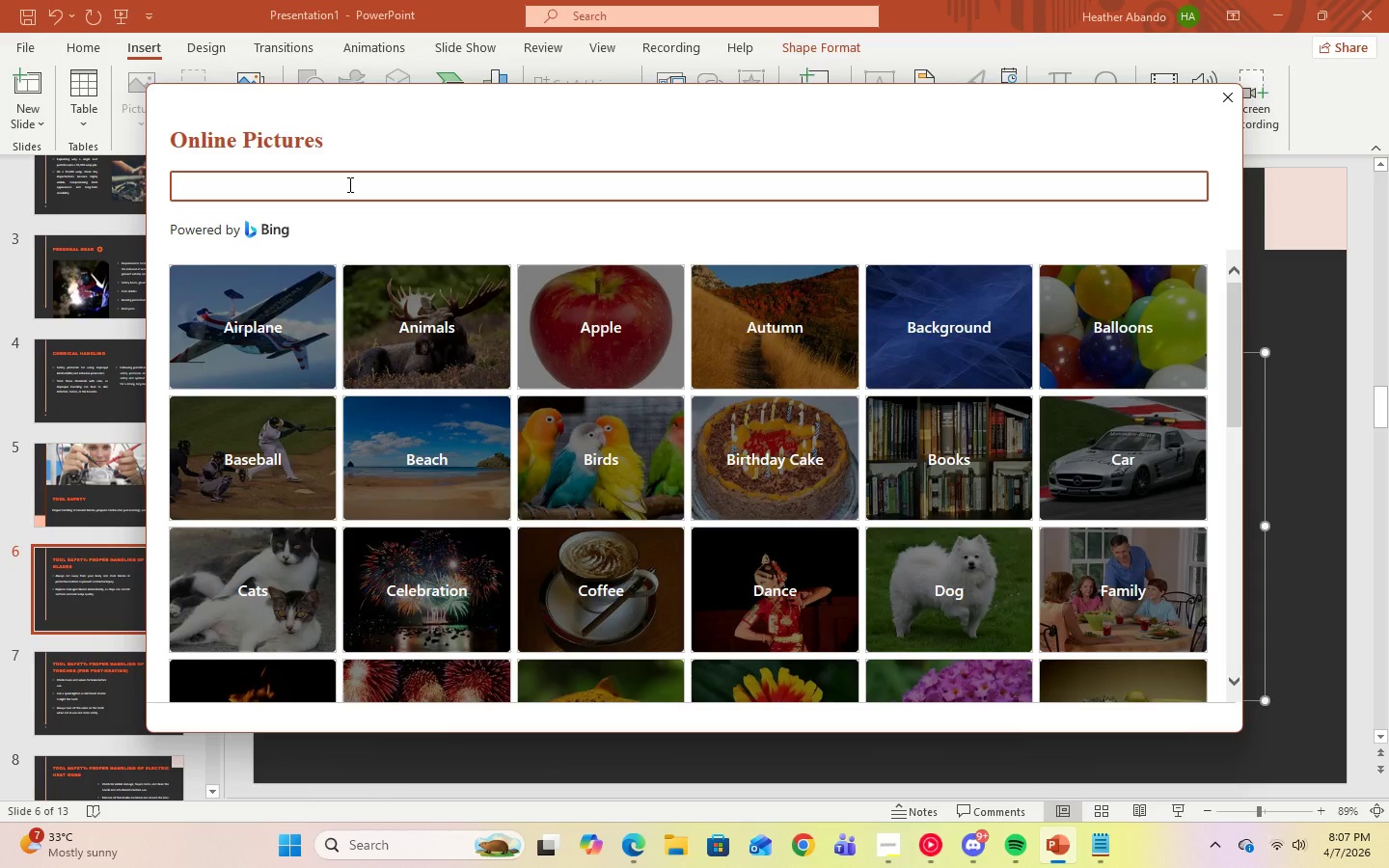 
key(Control+V)
 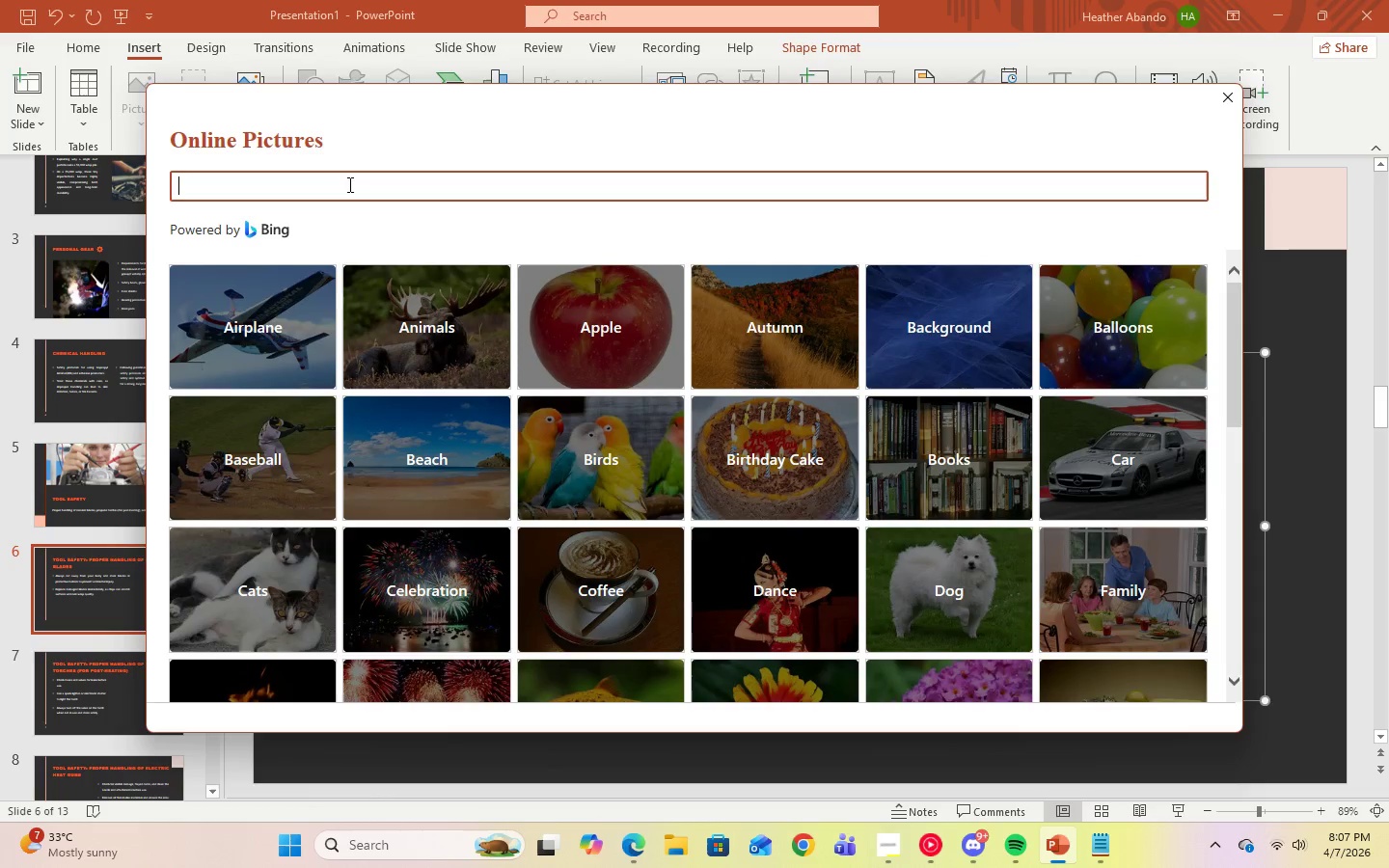 
key(Control+V)
 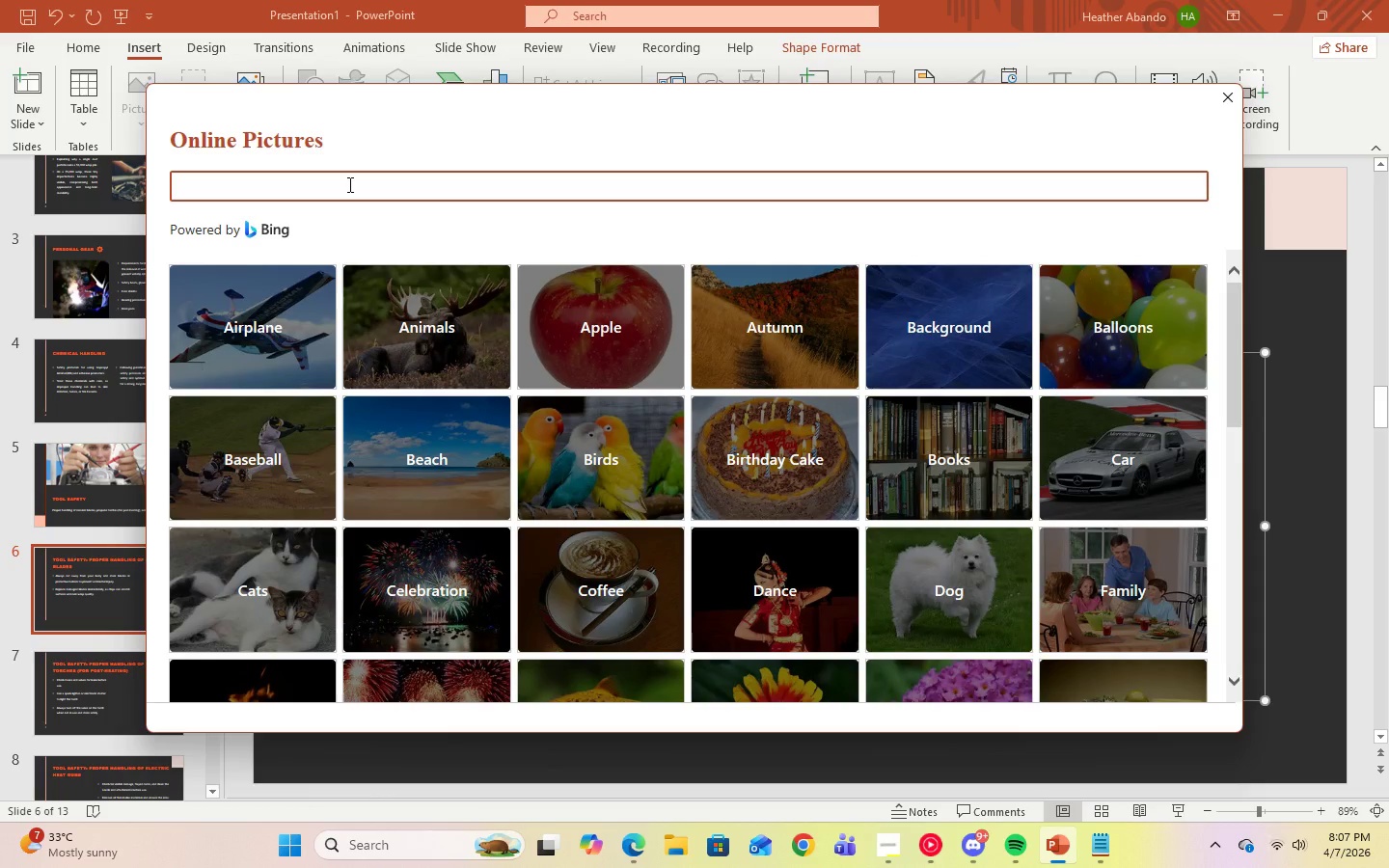 
type(automotive workshop)
 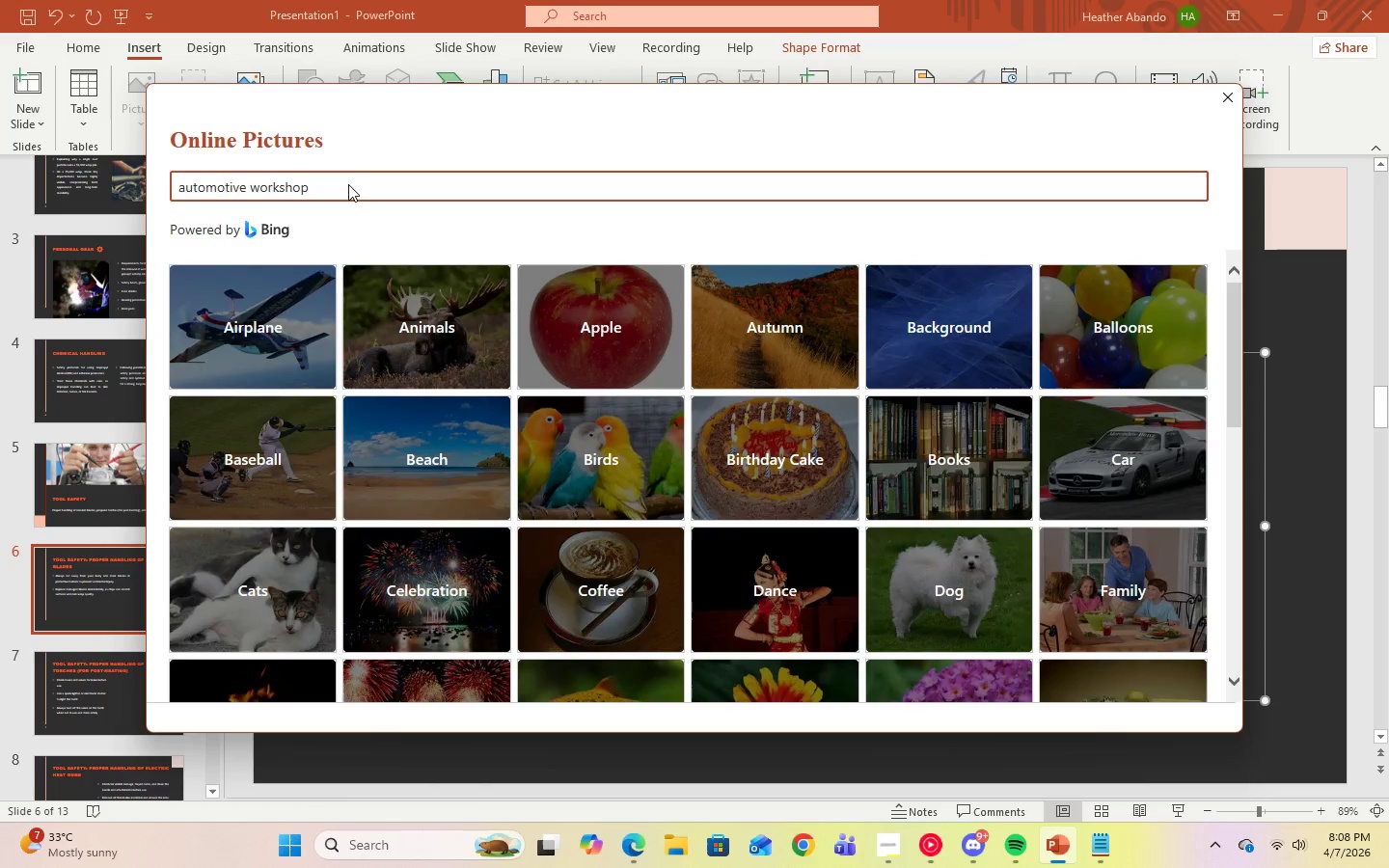 
key(Enter)
 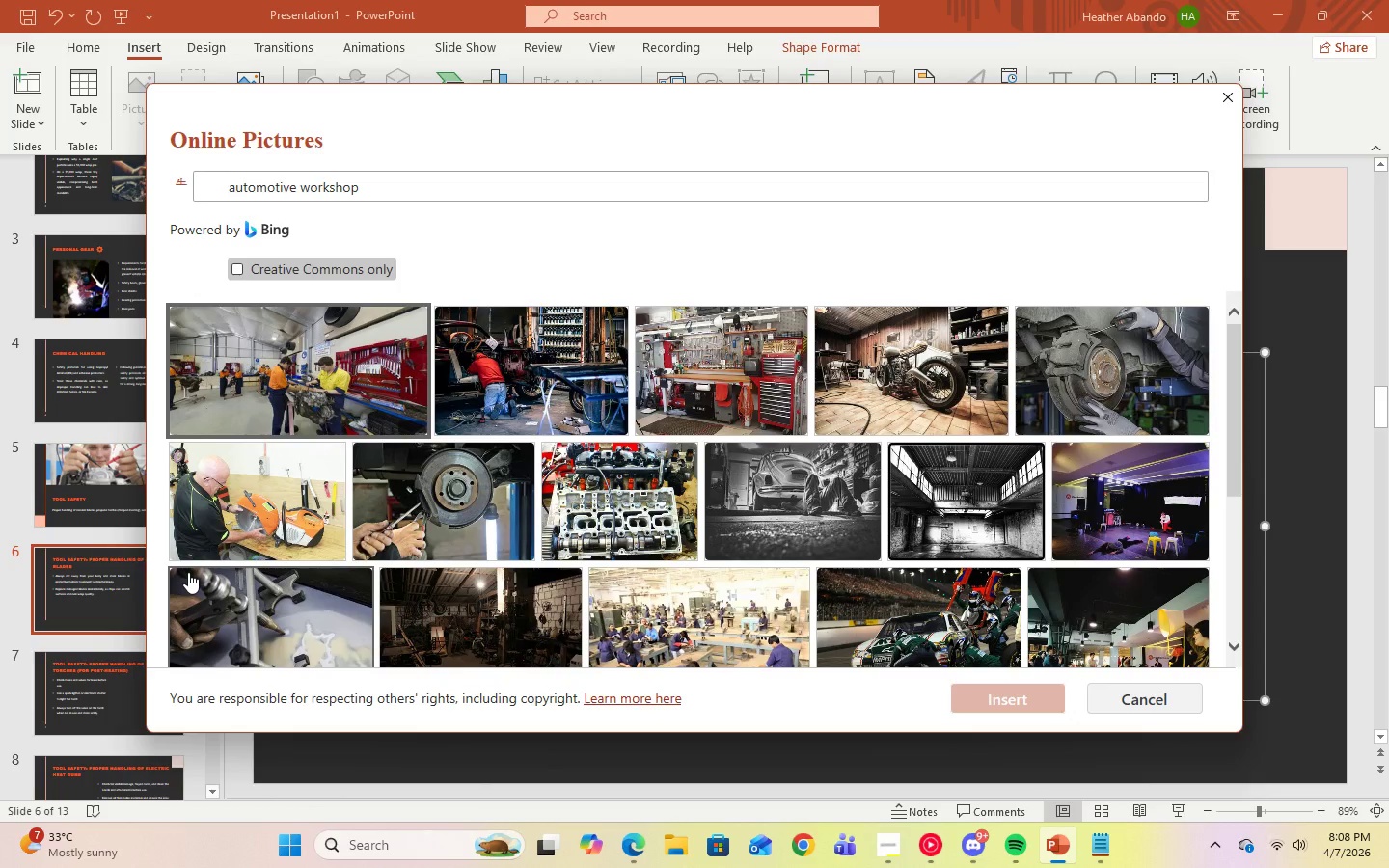 
wait(10.52)
 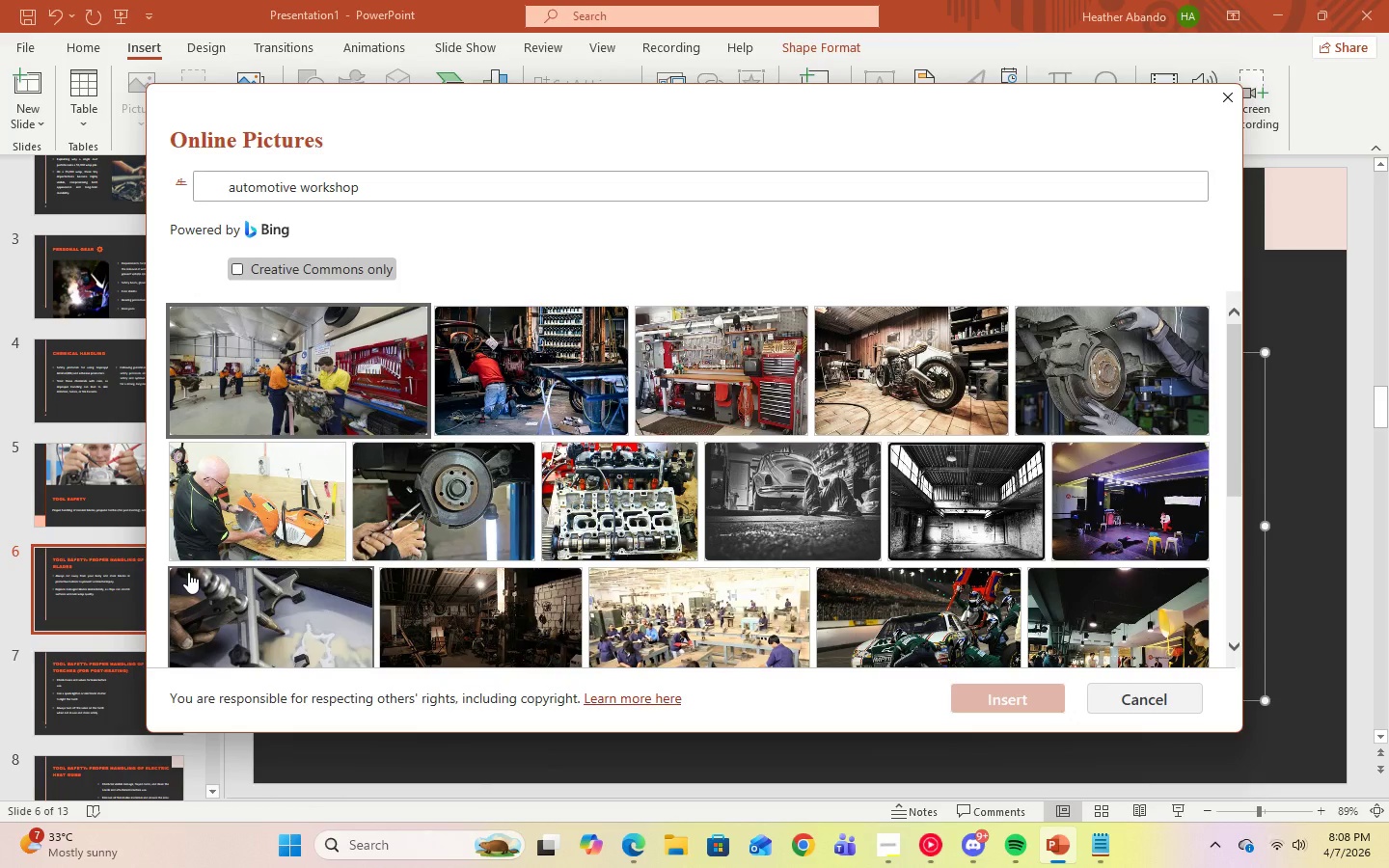 
scroll: coordinate [787, 525], scroll_direction: down, amount: 1.0
 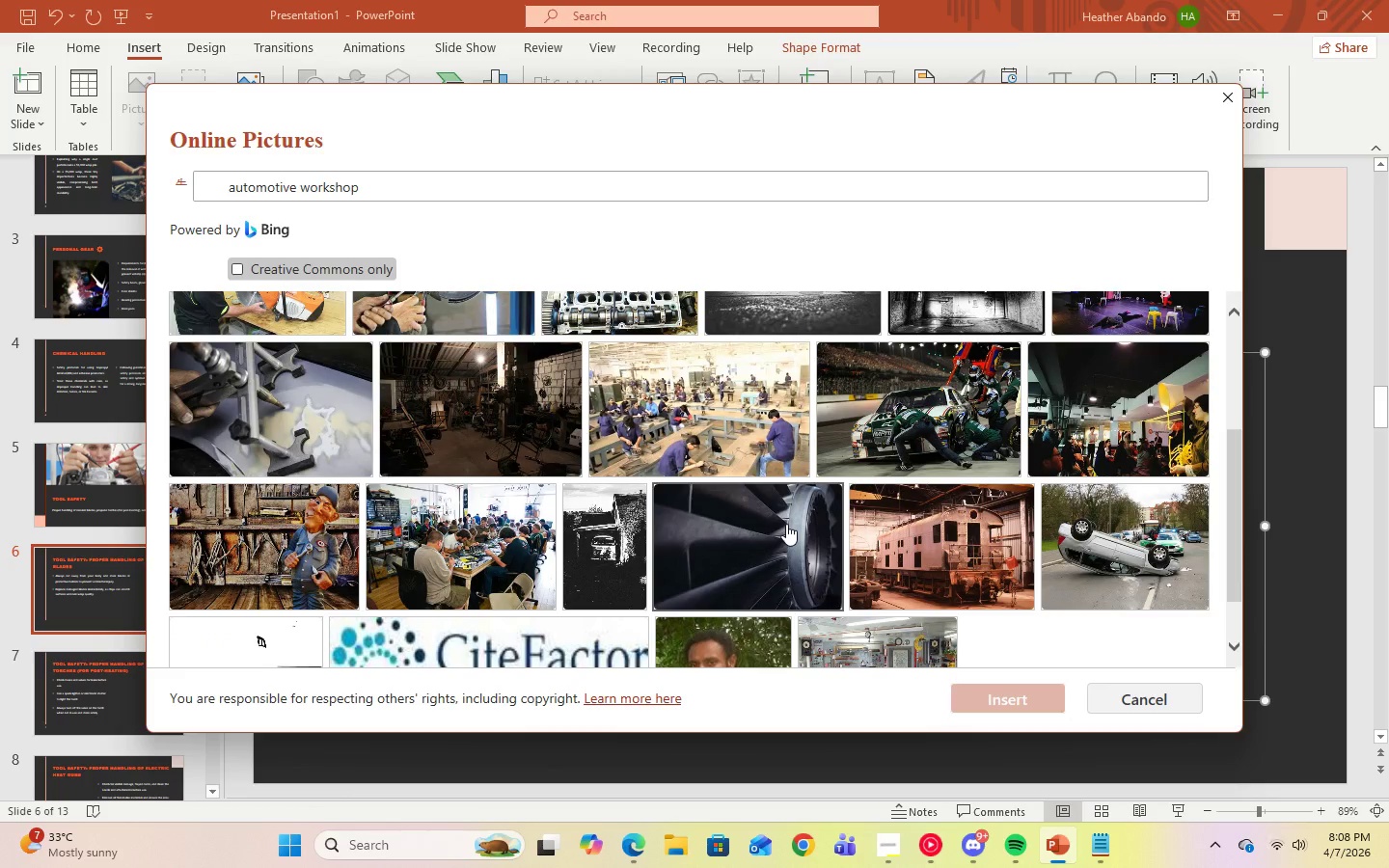 
left_click([252, 407])
 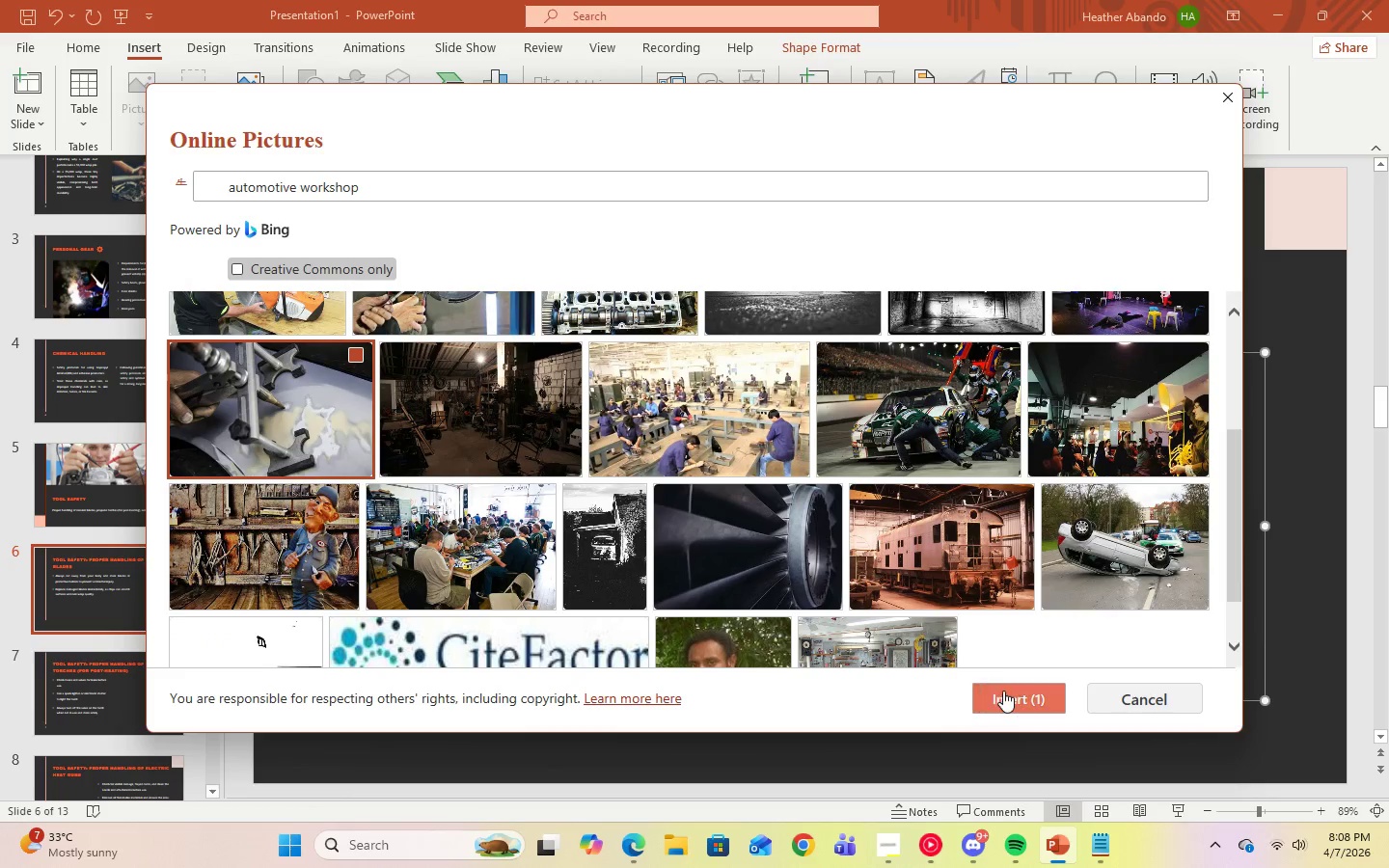 
left_click([1006, 692])
 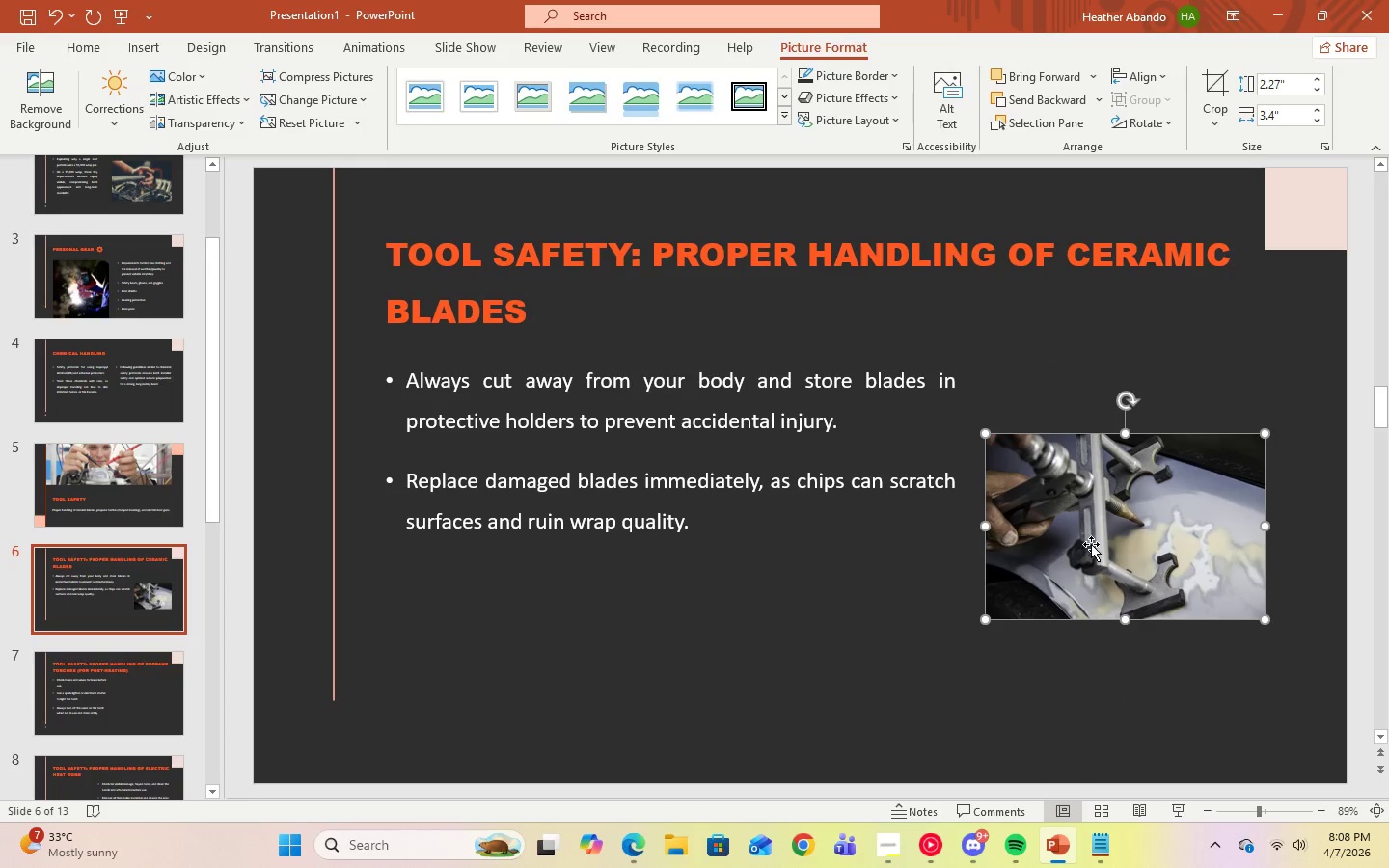 
left_click_drag(start_coordinate=[1100, 532], to_coordinate=[1105, 476])
 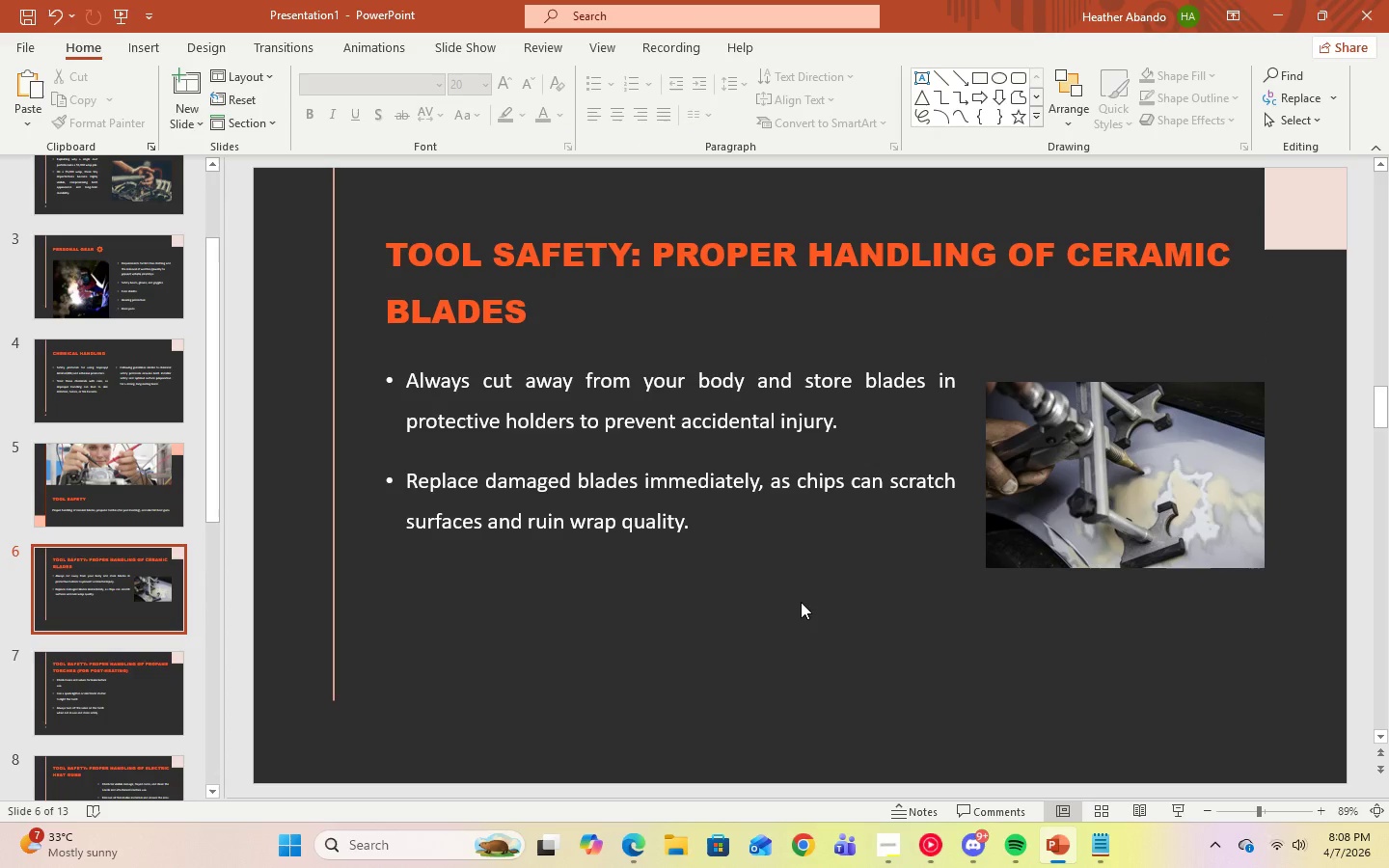 
left_click([130, 223])
 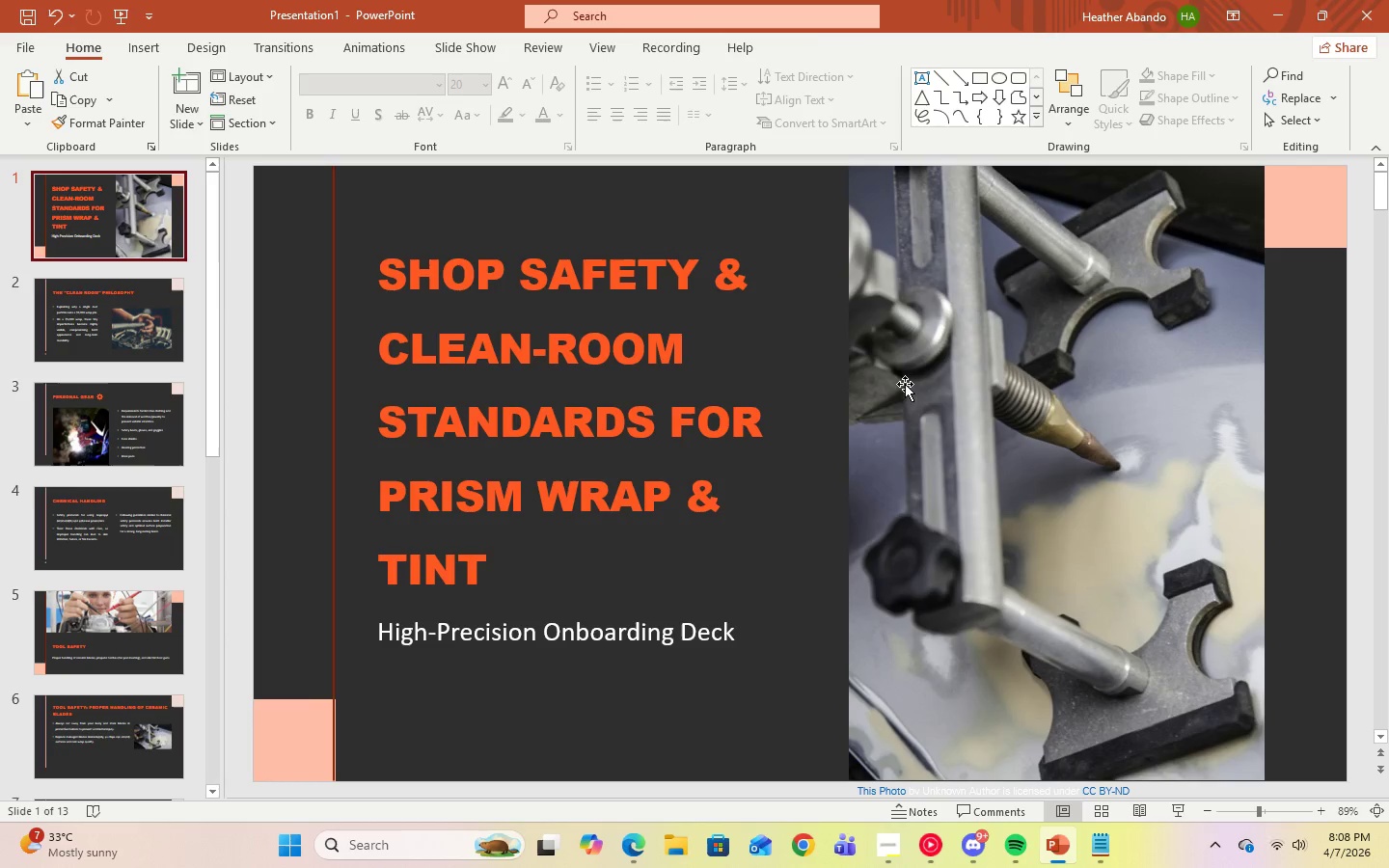 
scroll: coordinate [150, 339], scroll_direction: up, amount: 8.0
 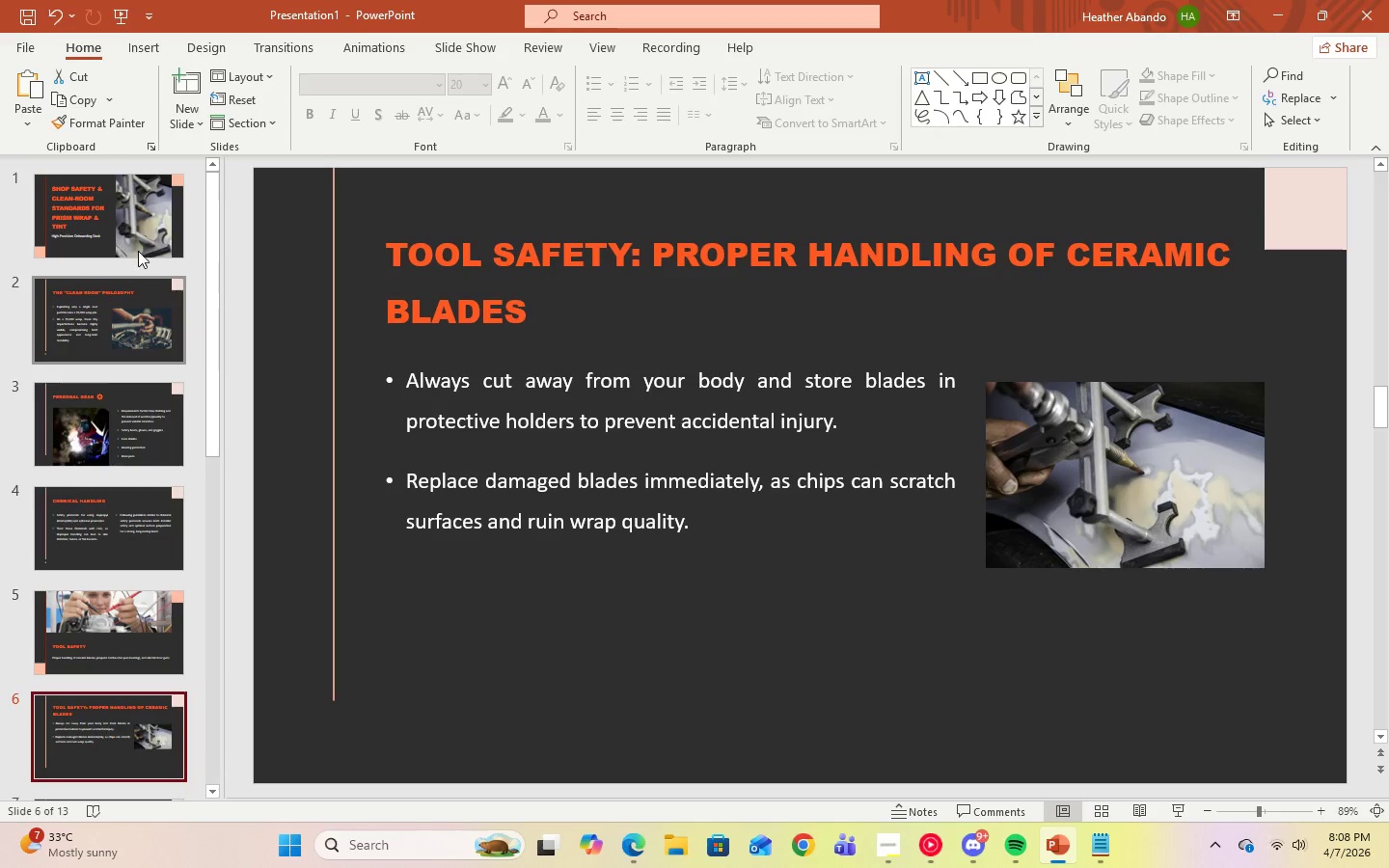 
left_click([906, 384])
 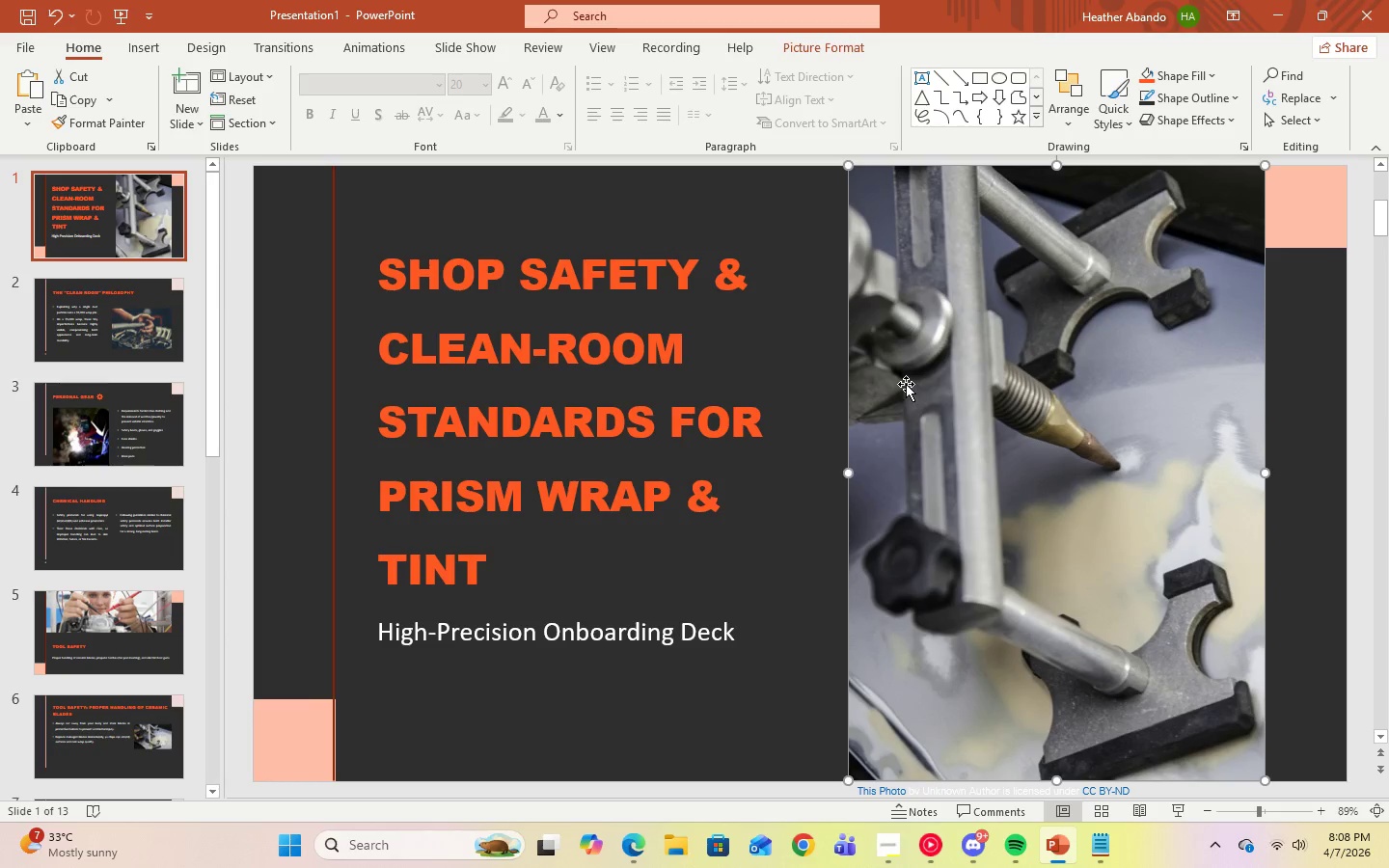 
right_click([906, 384])
 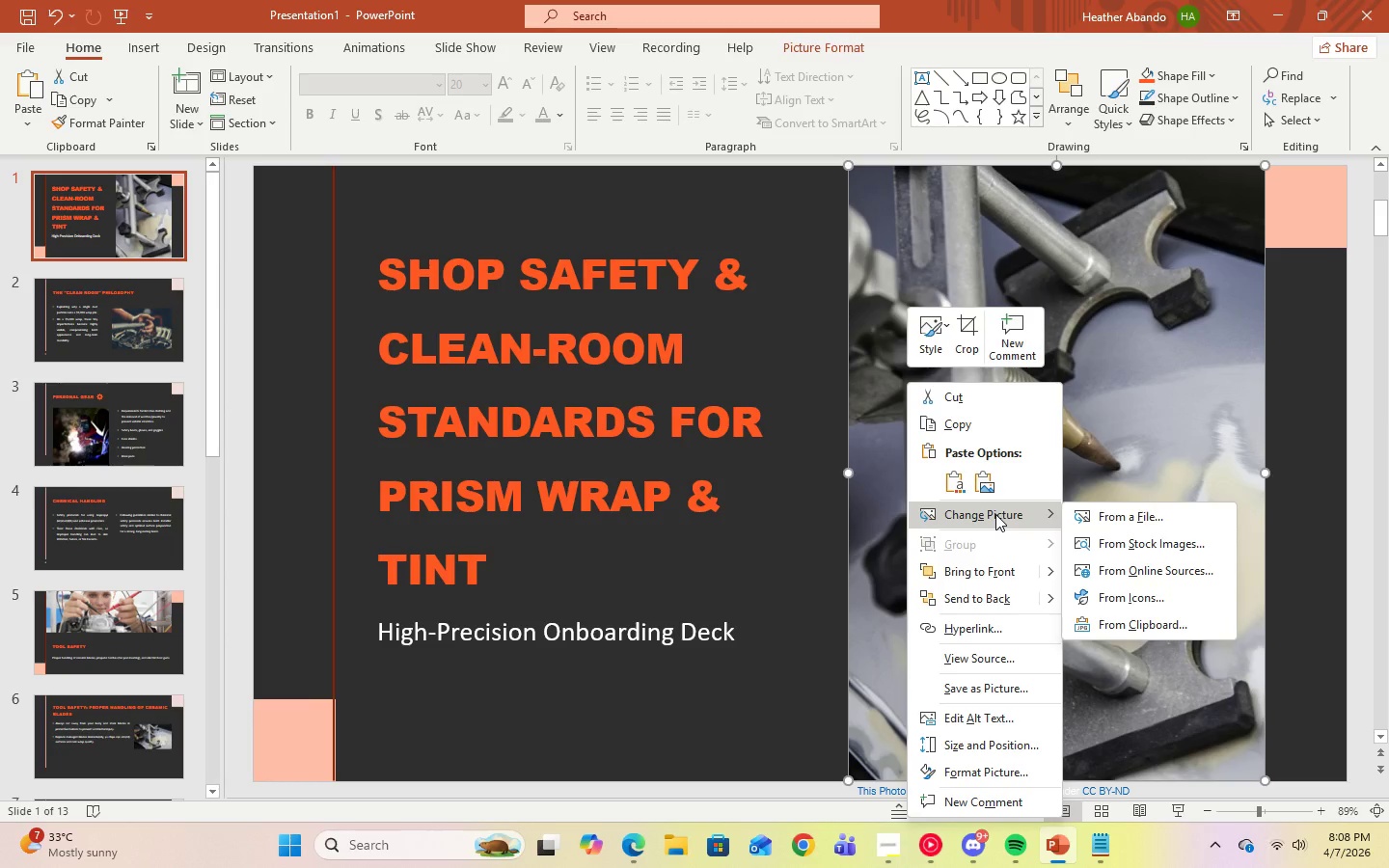 
left_click([1130, 578])
 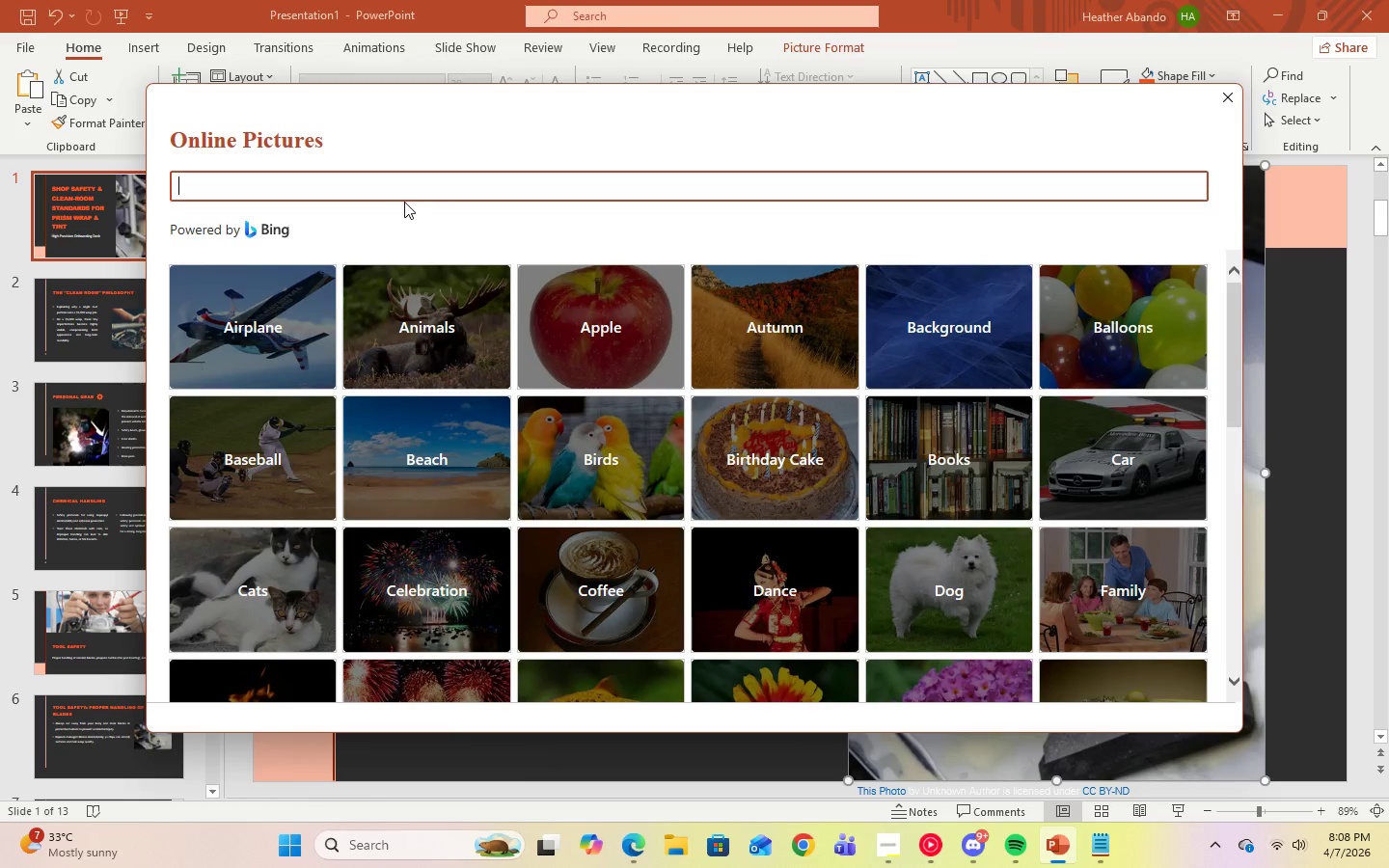 
type(automotve)
key(Backspace)
key(Backspace)
type(ive workshop)
 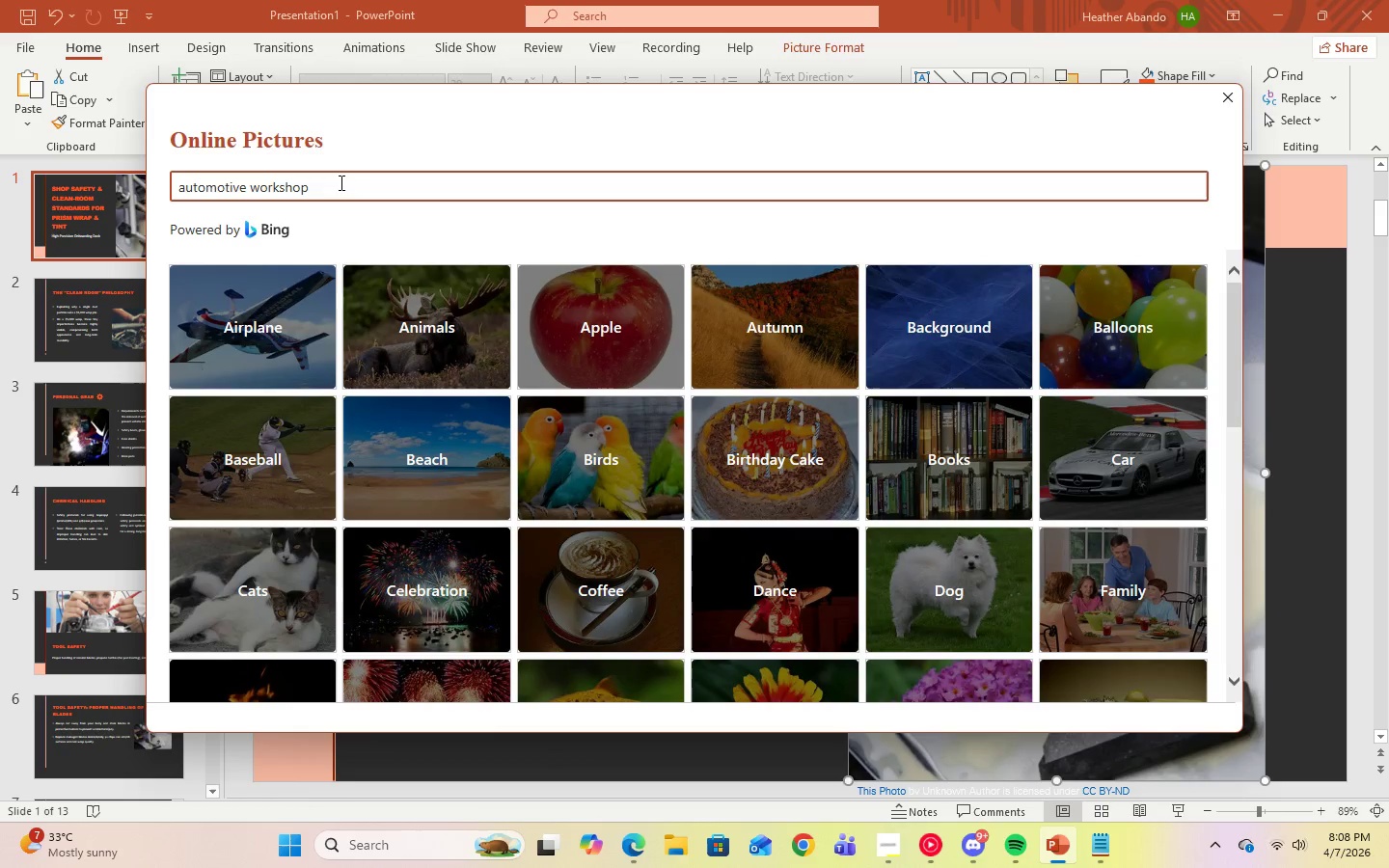 
left_click_drag(start_coordinate=[332, 186], to_coordinate=[158, 184])
 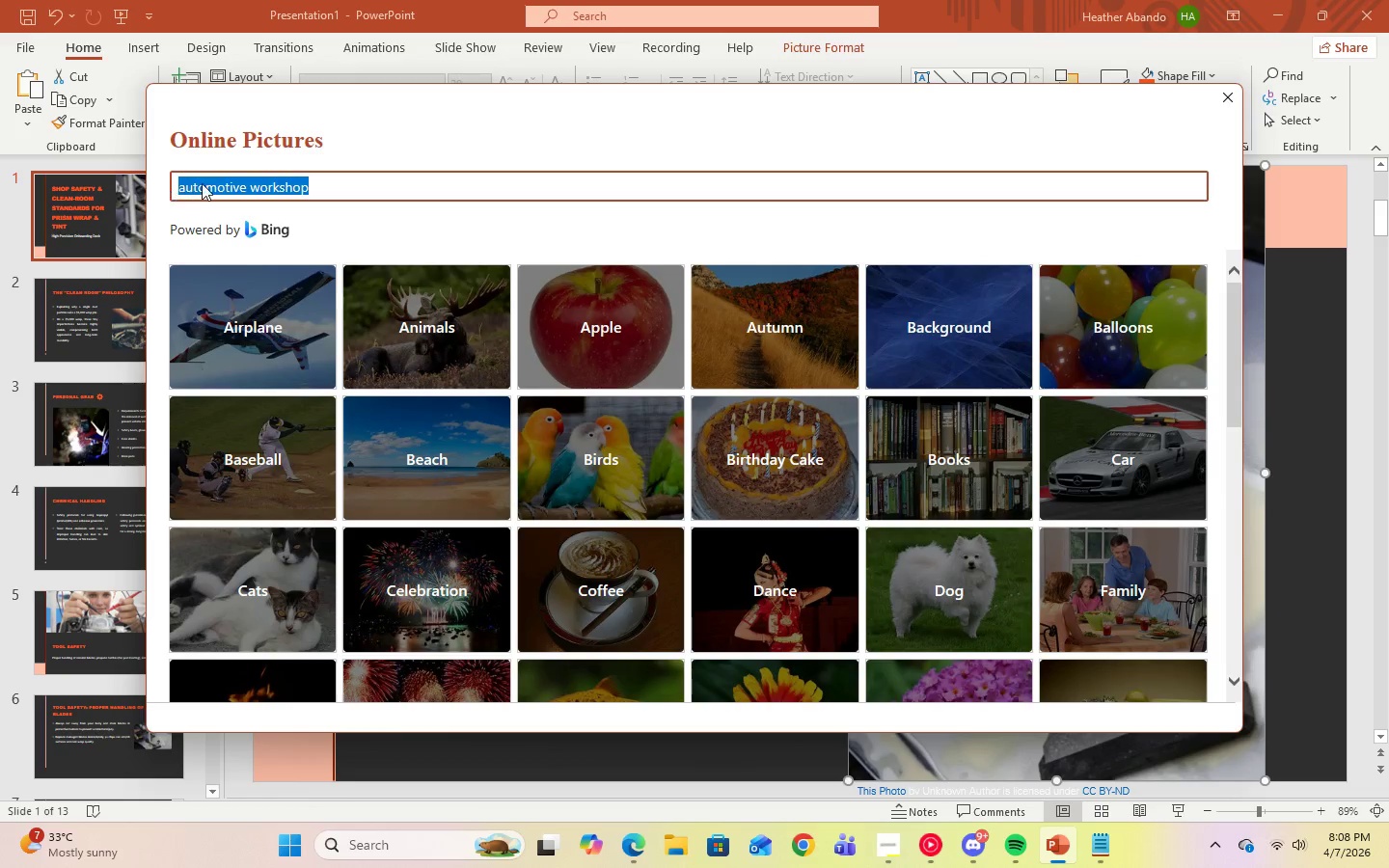 
right_click([202, 183])
 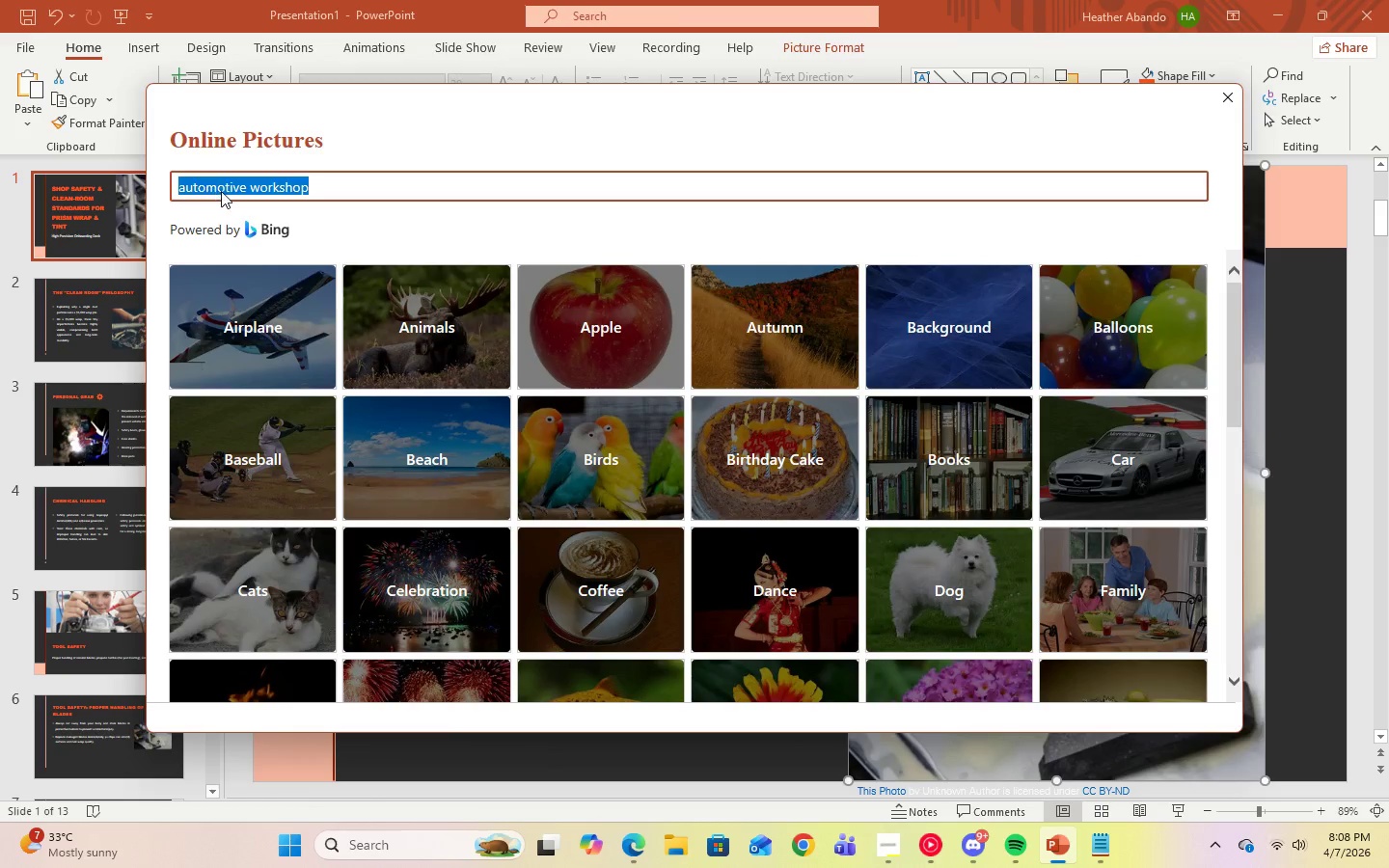 
right_click([222, 191])
 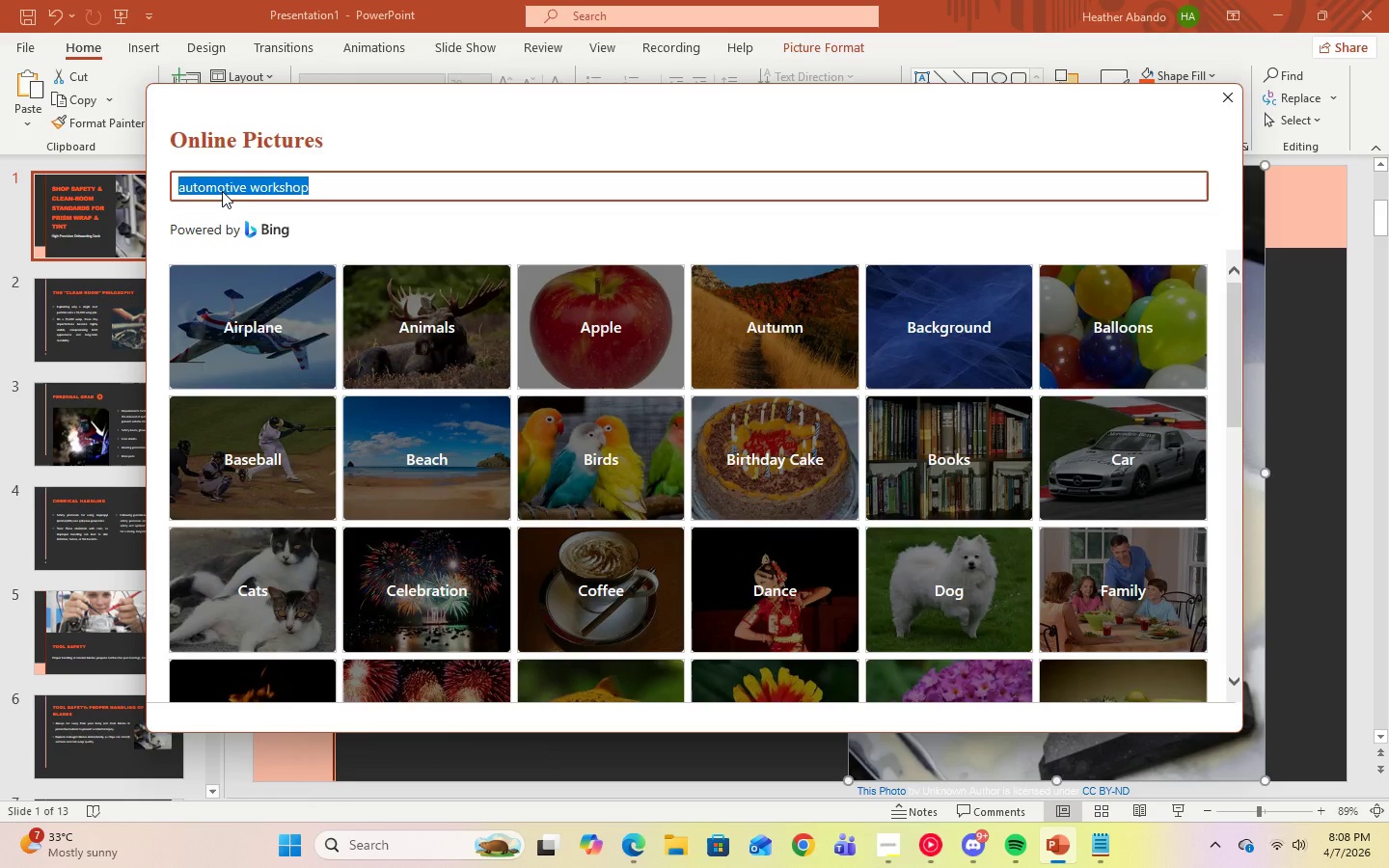 
key(Control+C)
 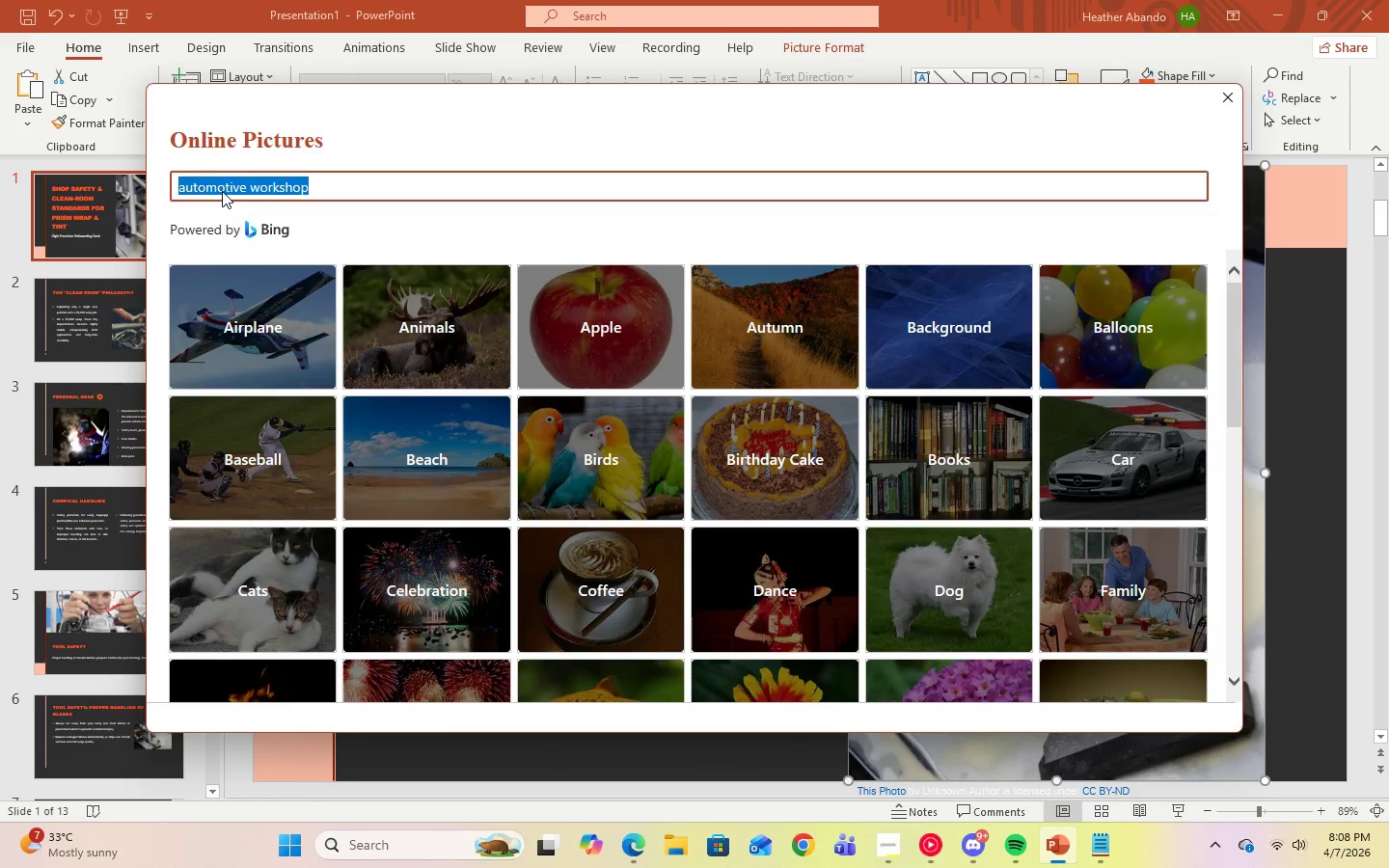 
key(Control+C)
 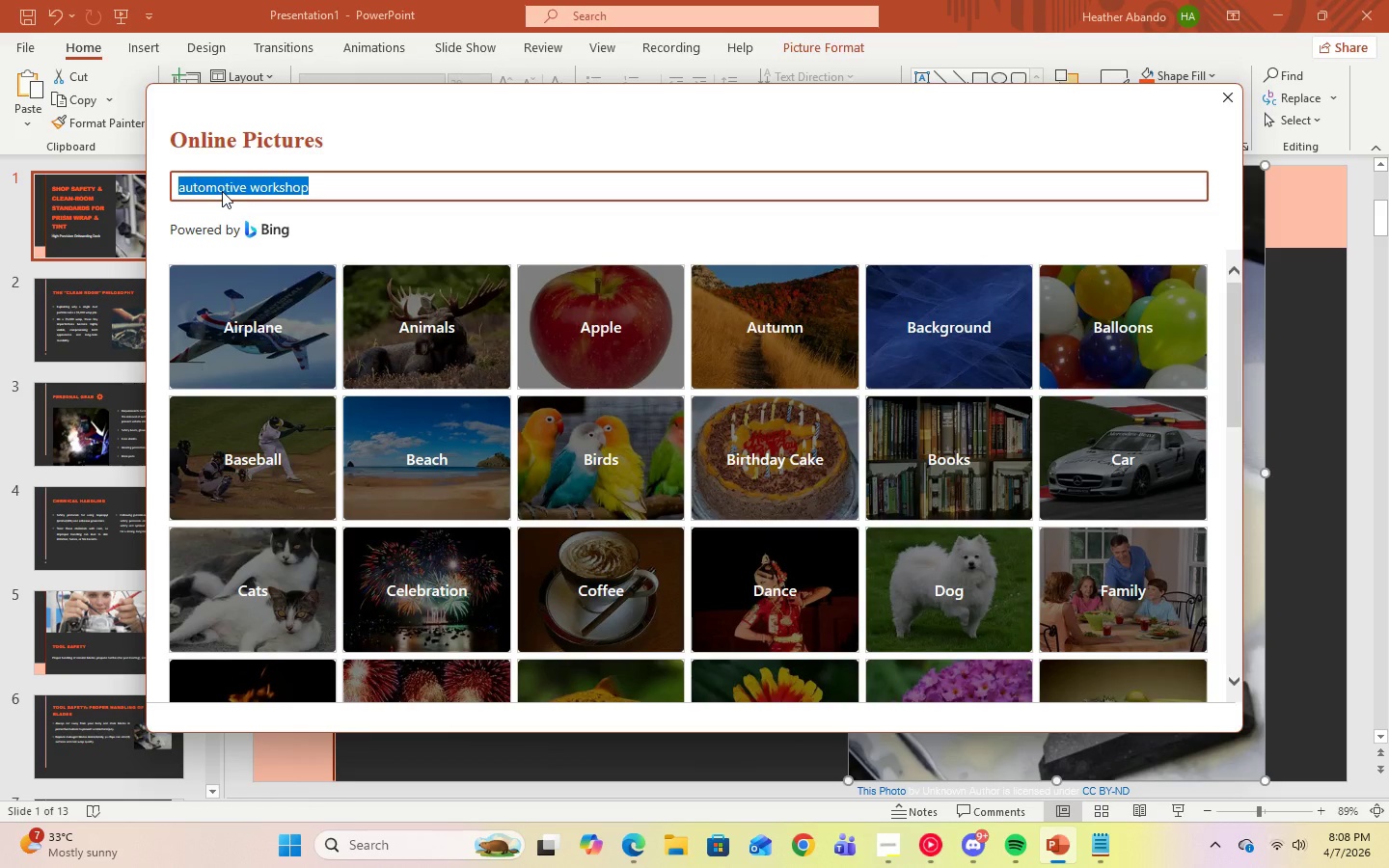 
key(Control+C)
 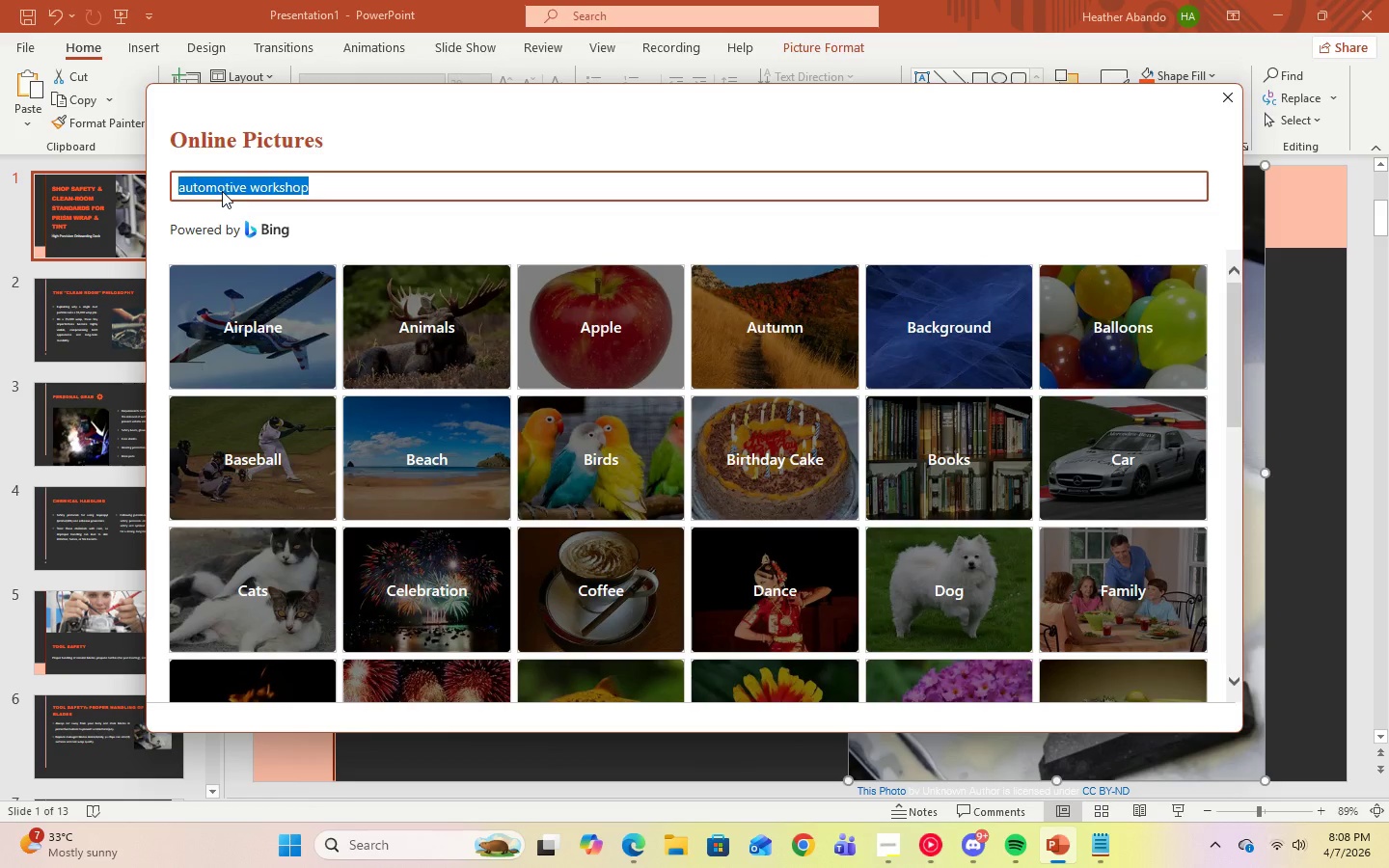 
key(Control+C)
 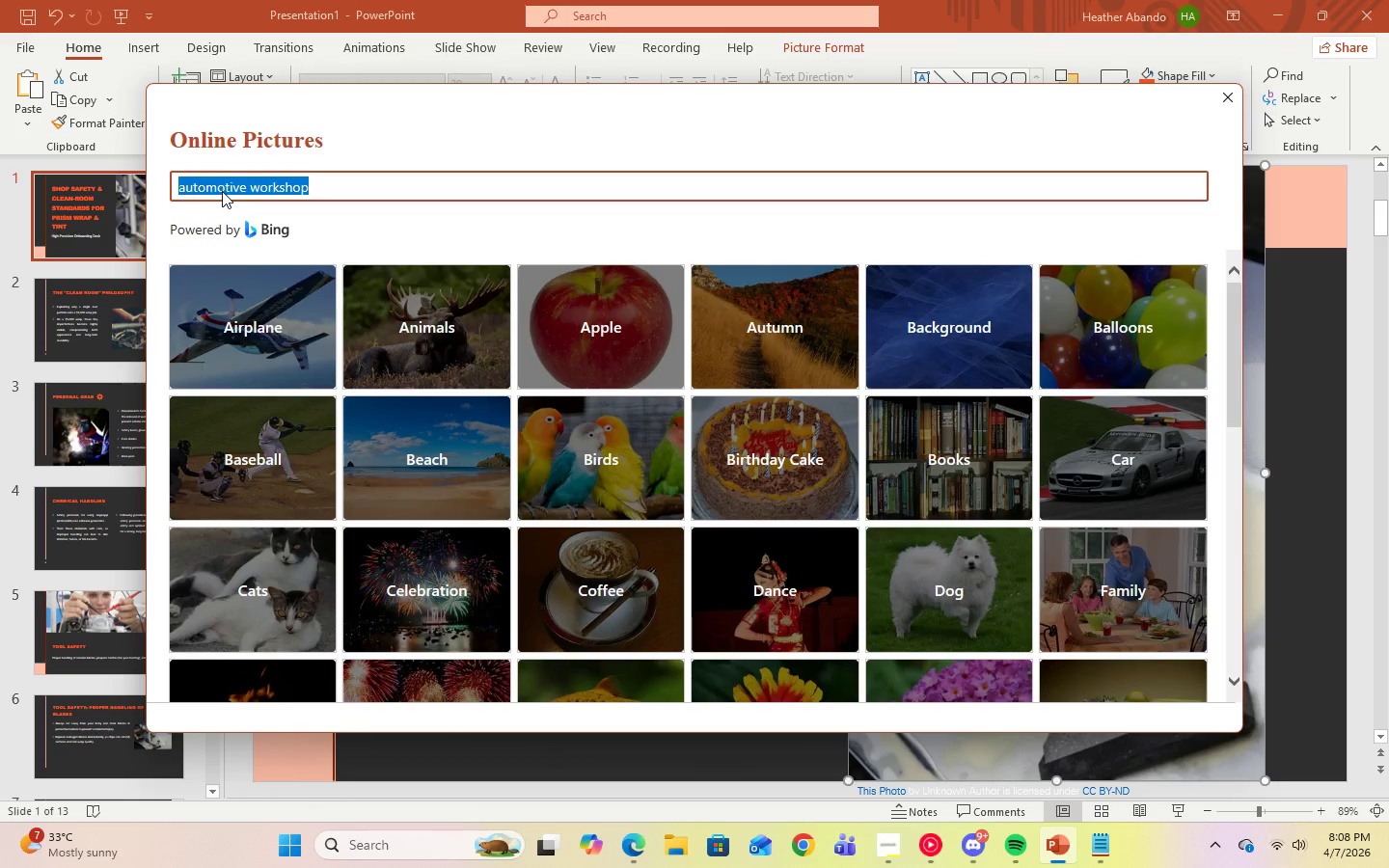 
key(Control+C)
 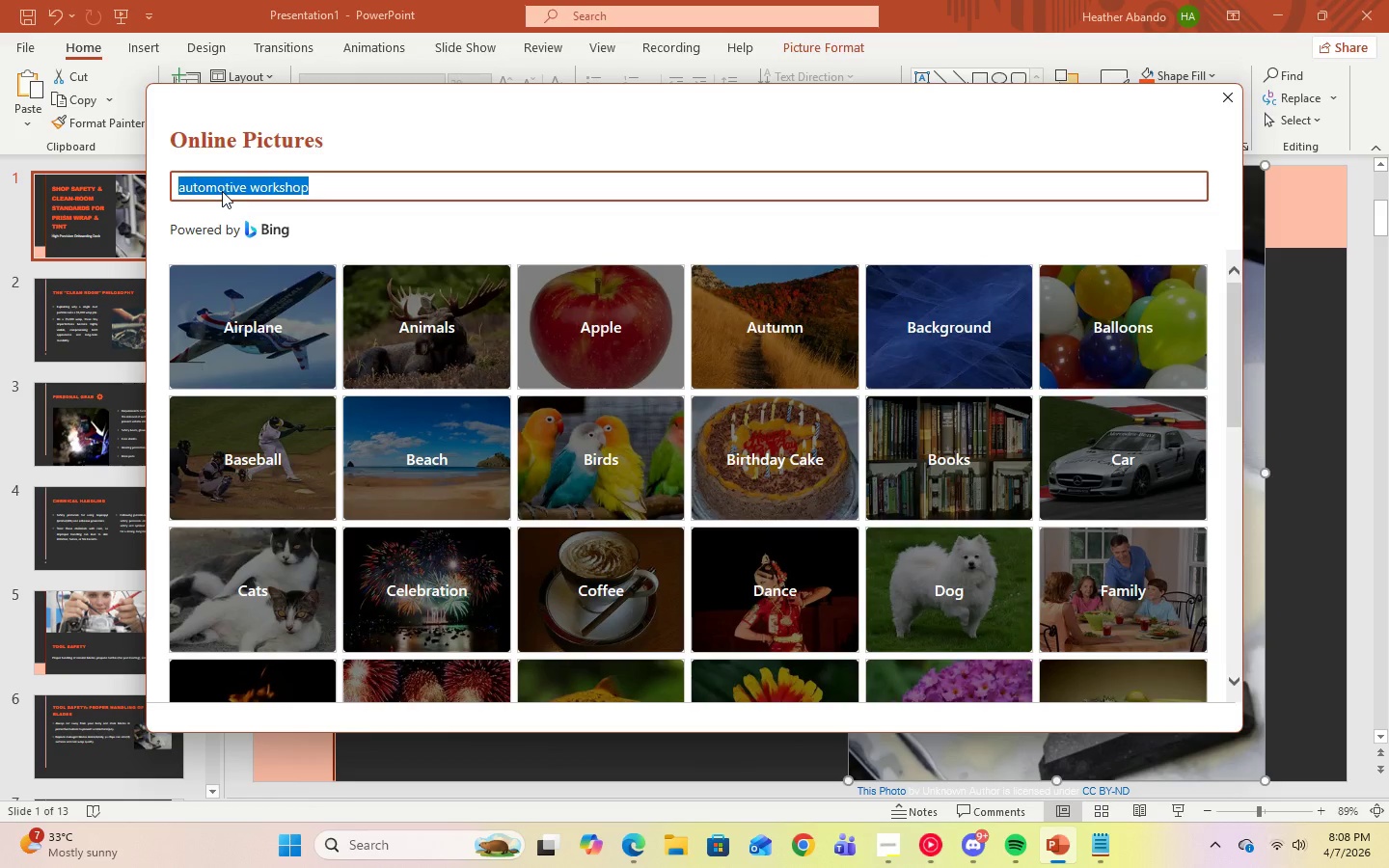 
key(Control+C)
 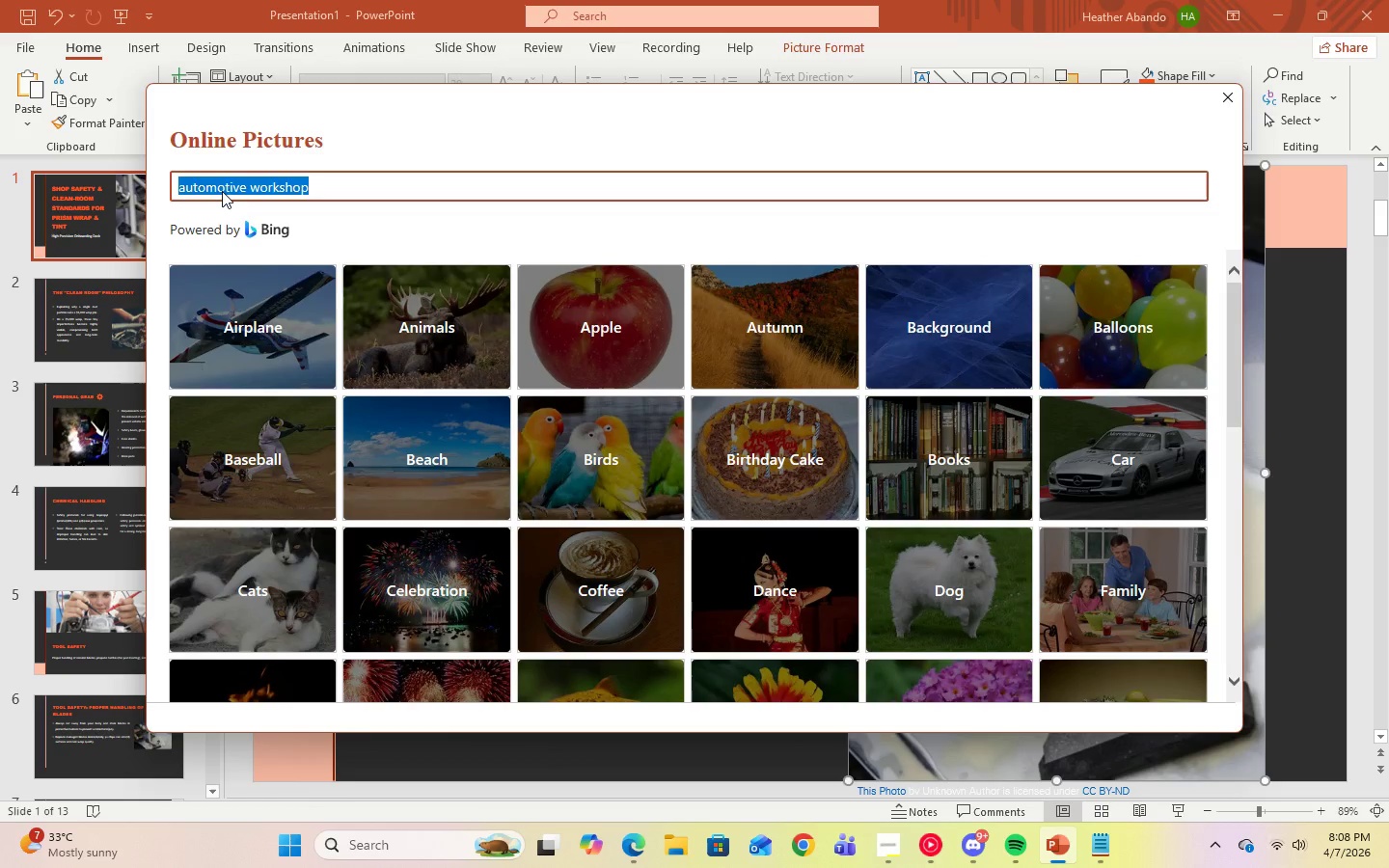 
key(Control+C)
 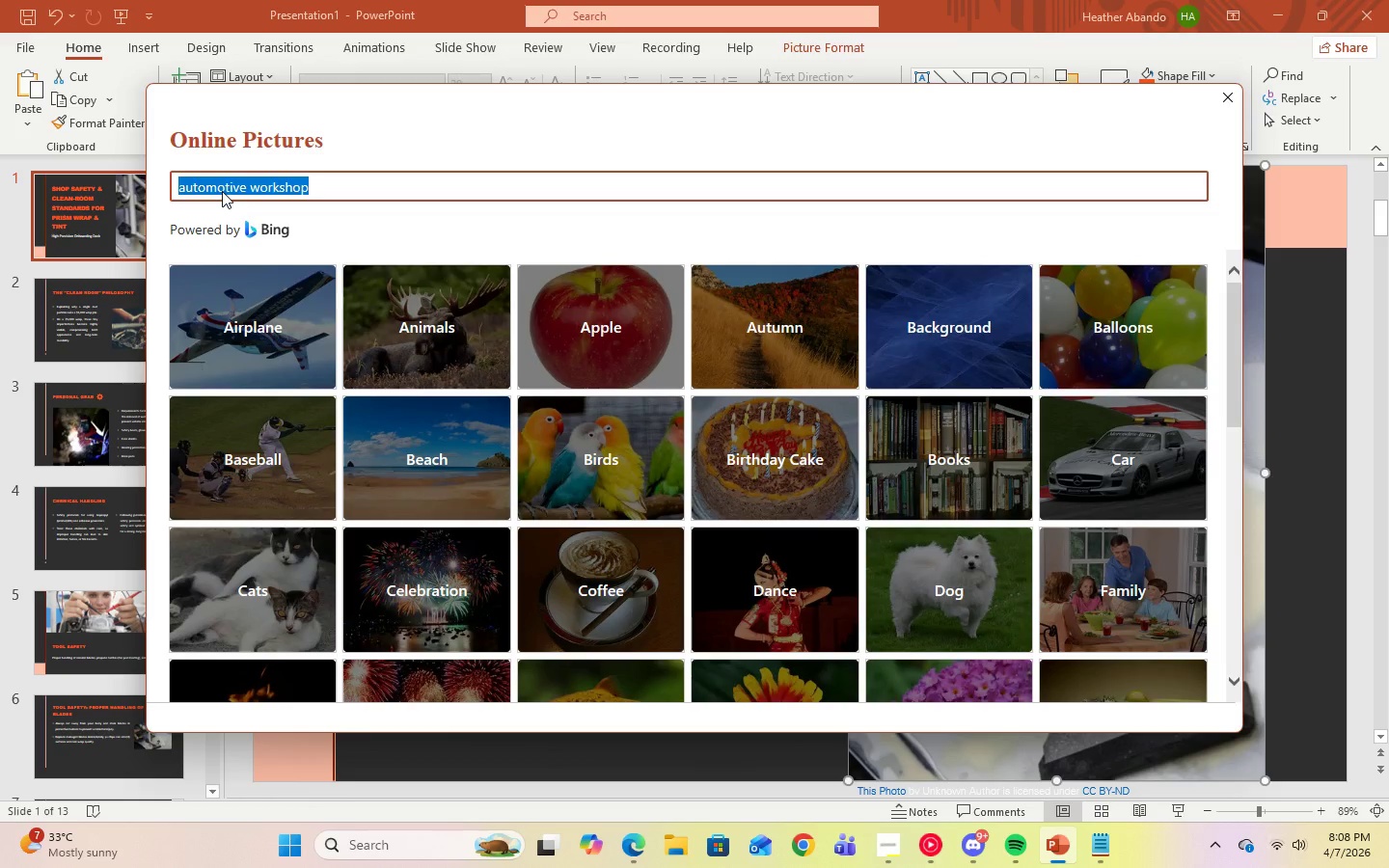 
key(Control+C)
 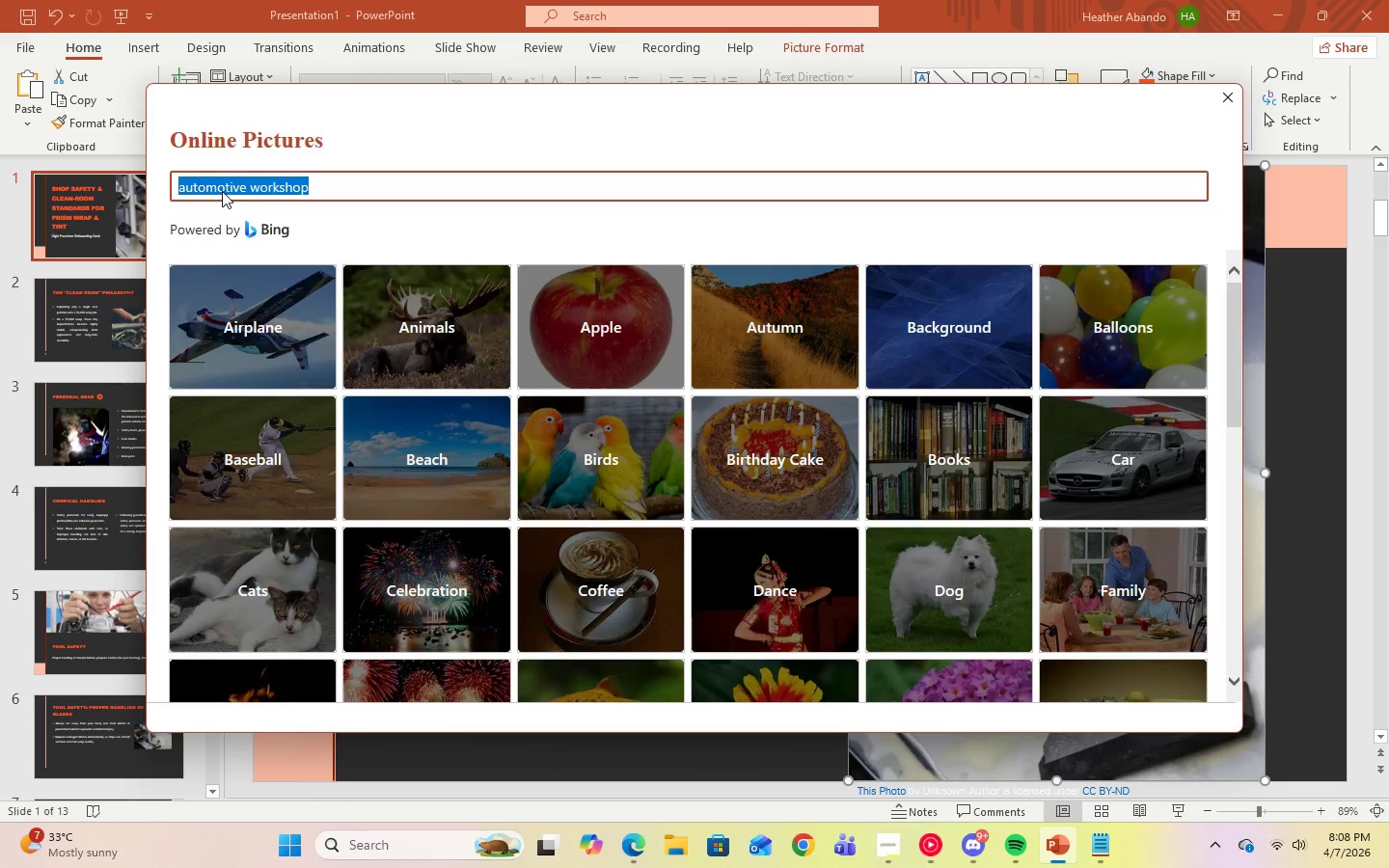 
key(Control+C)
 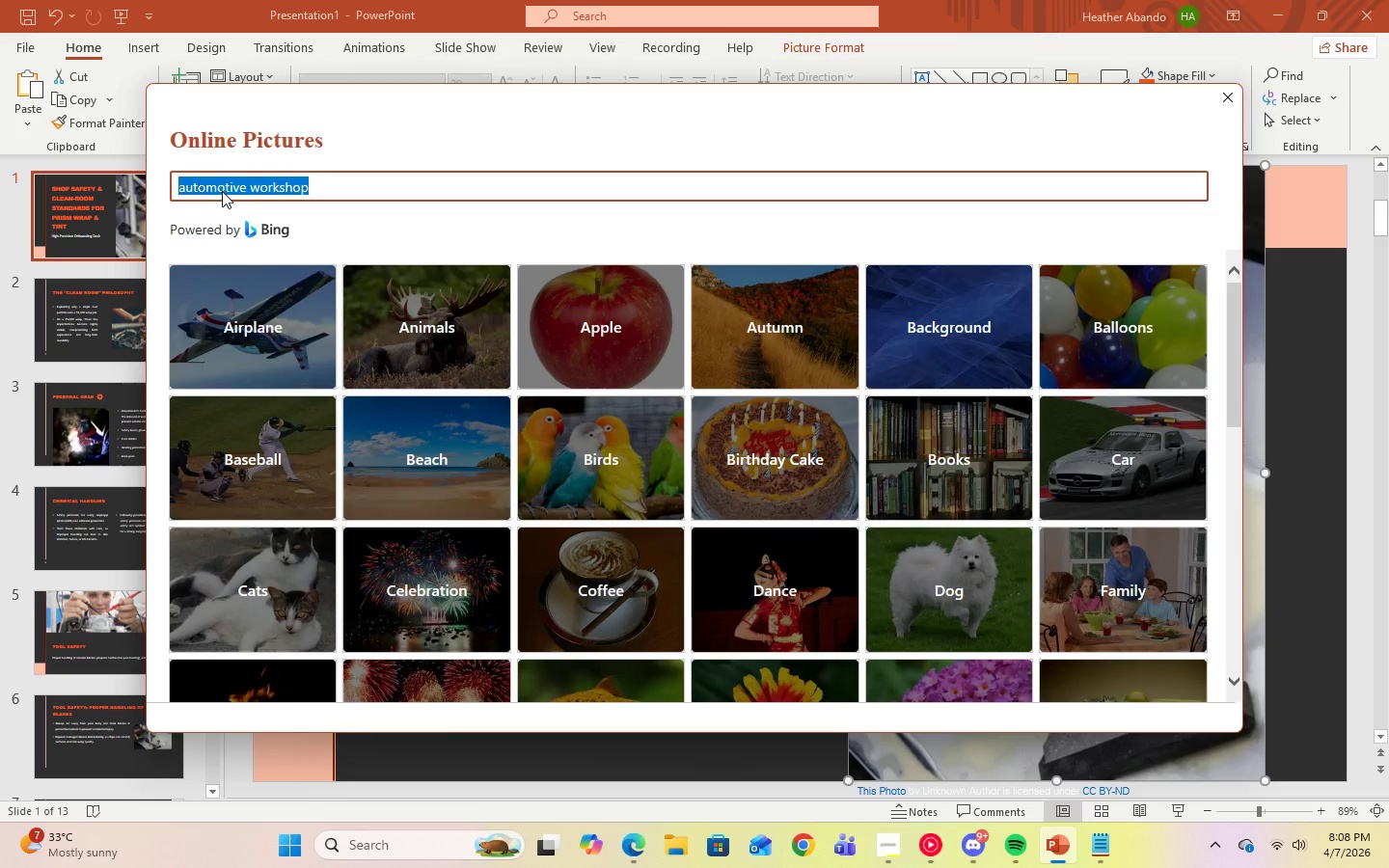 
key(Control+C)
 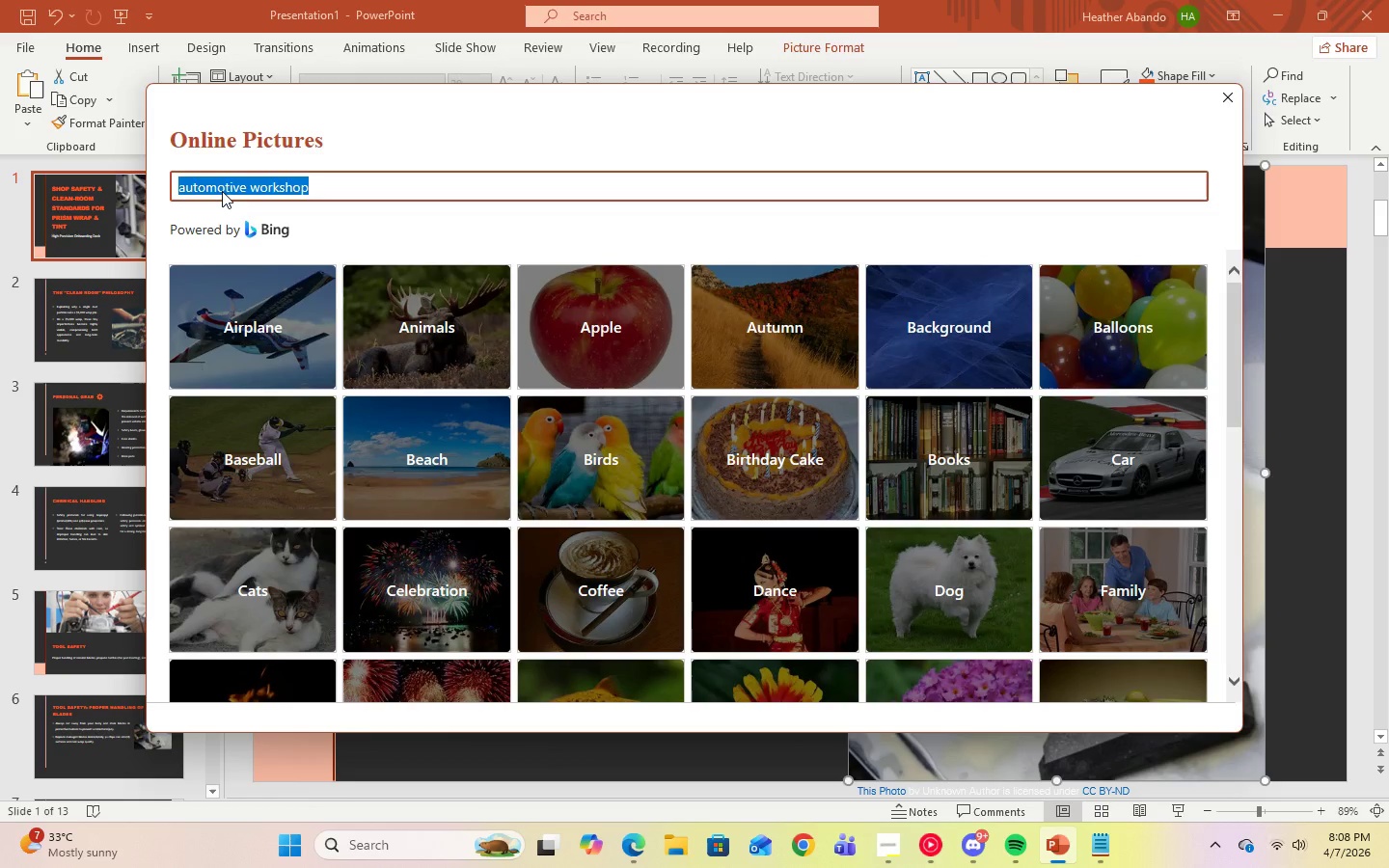 
key(Control+C)
 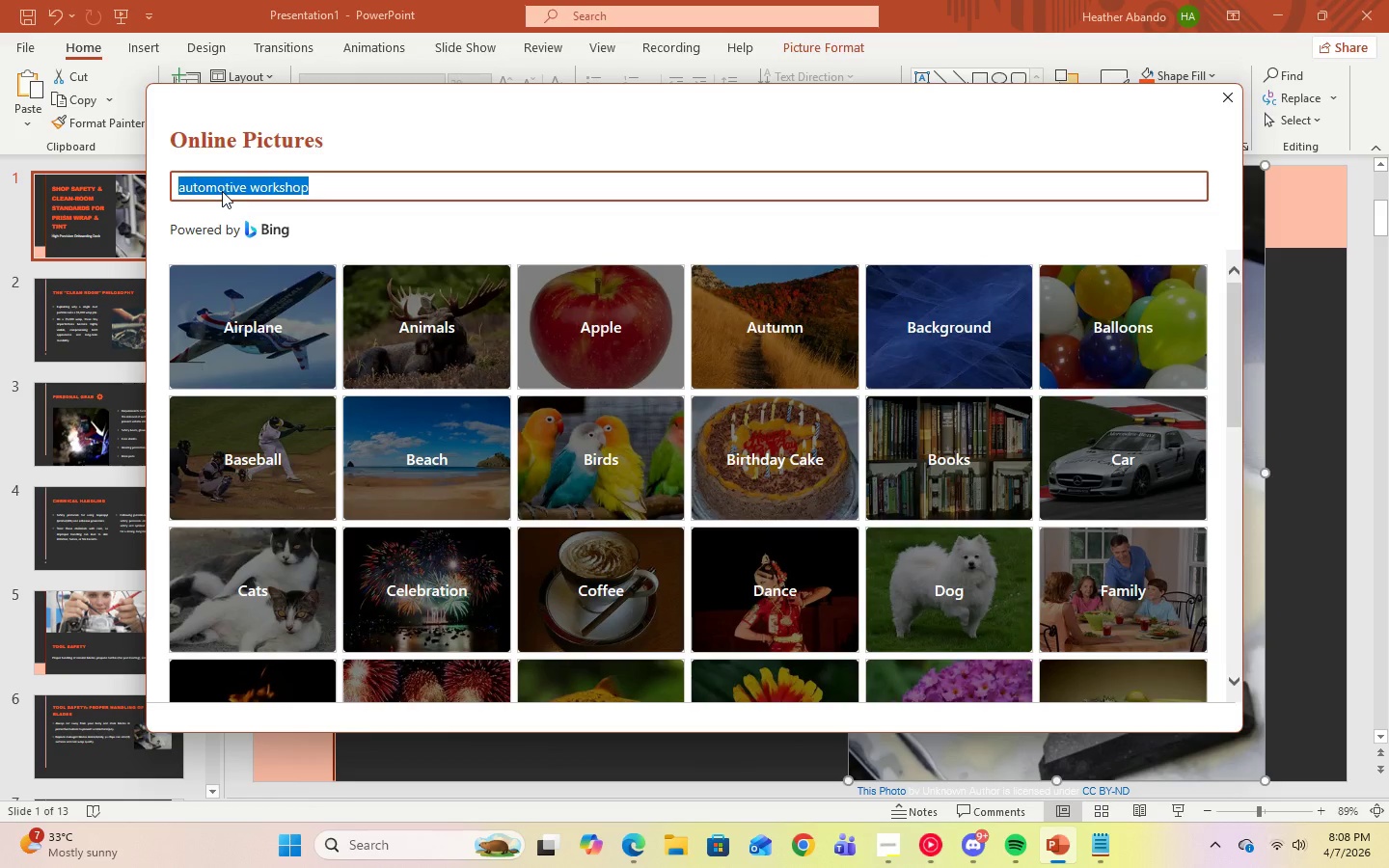 
key(Control+C)
 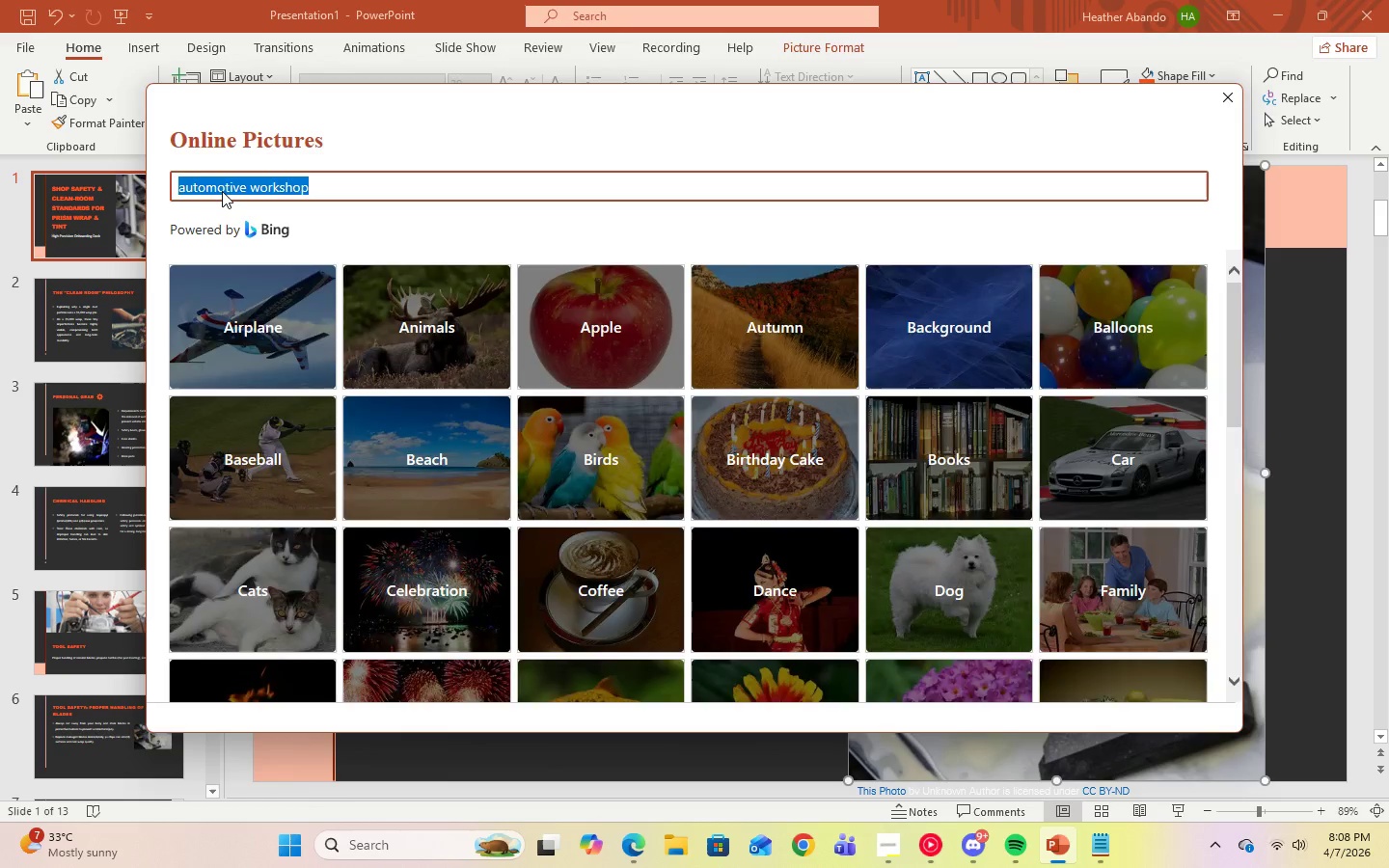 
key(Enter)
 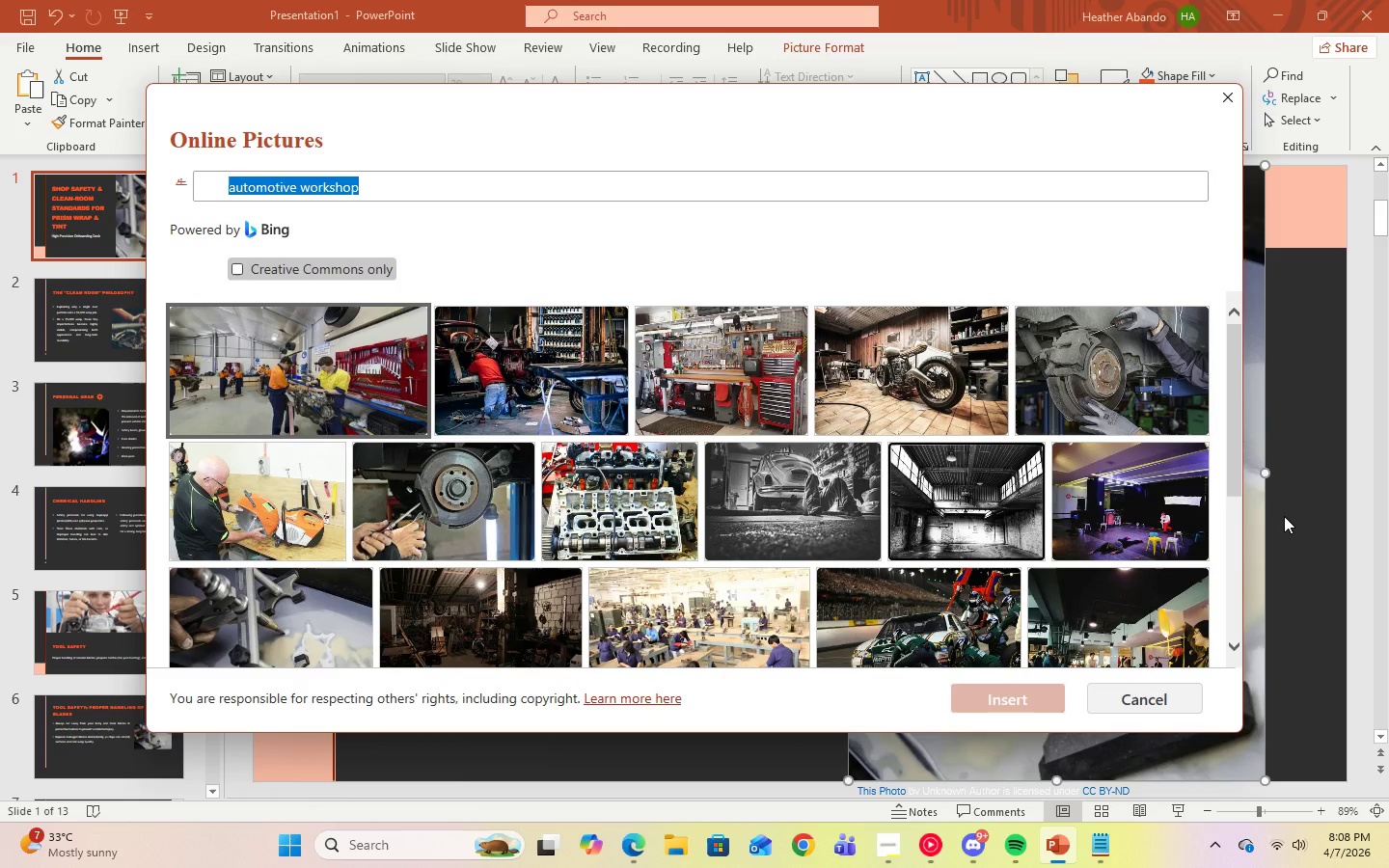 
wait(7.56)
 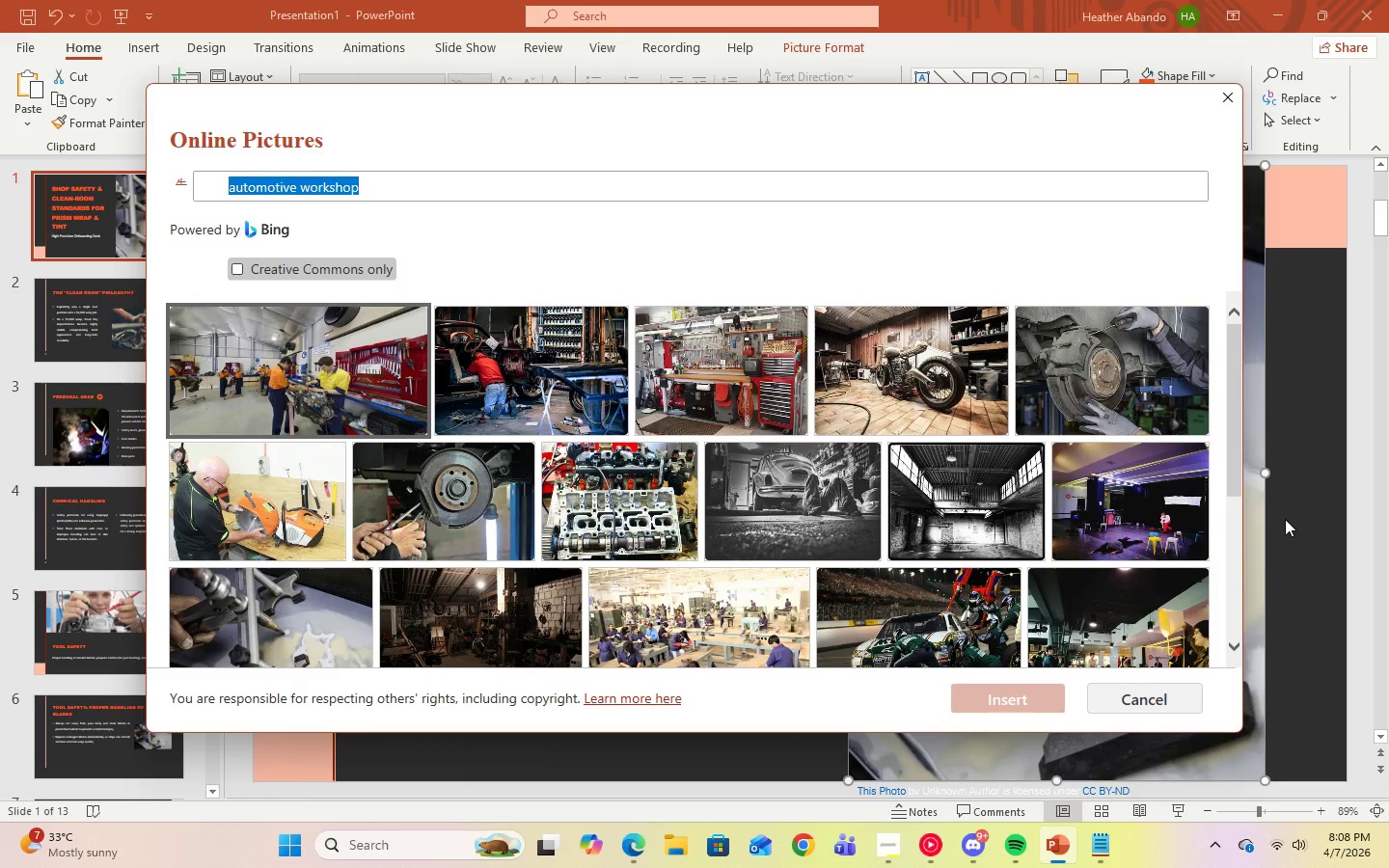 
left_click([466, 529])
 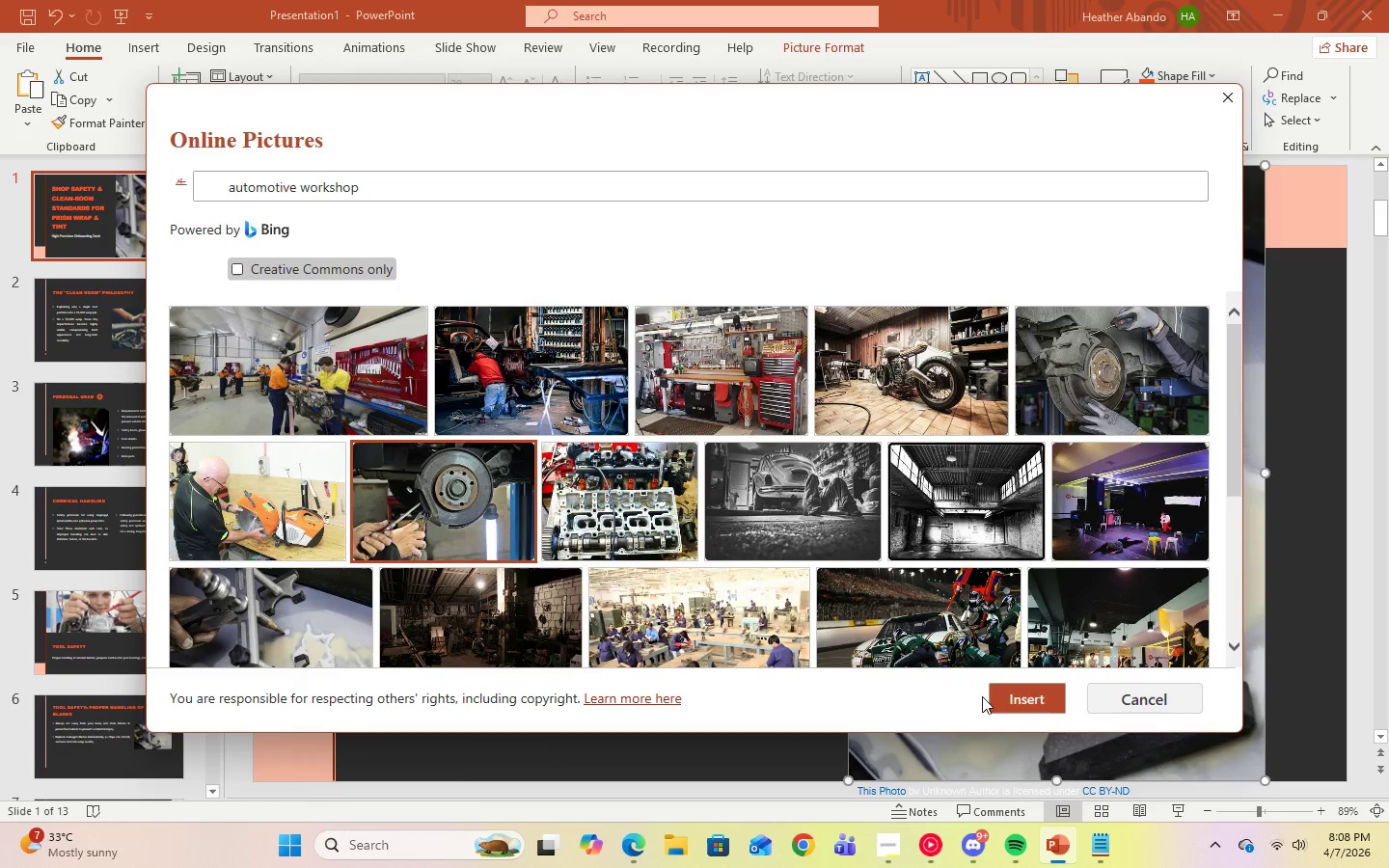 
left_click([1021, 692])
 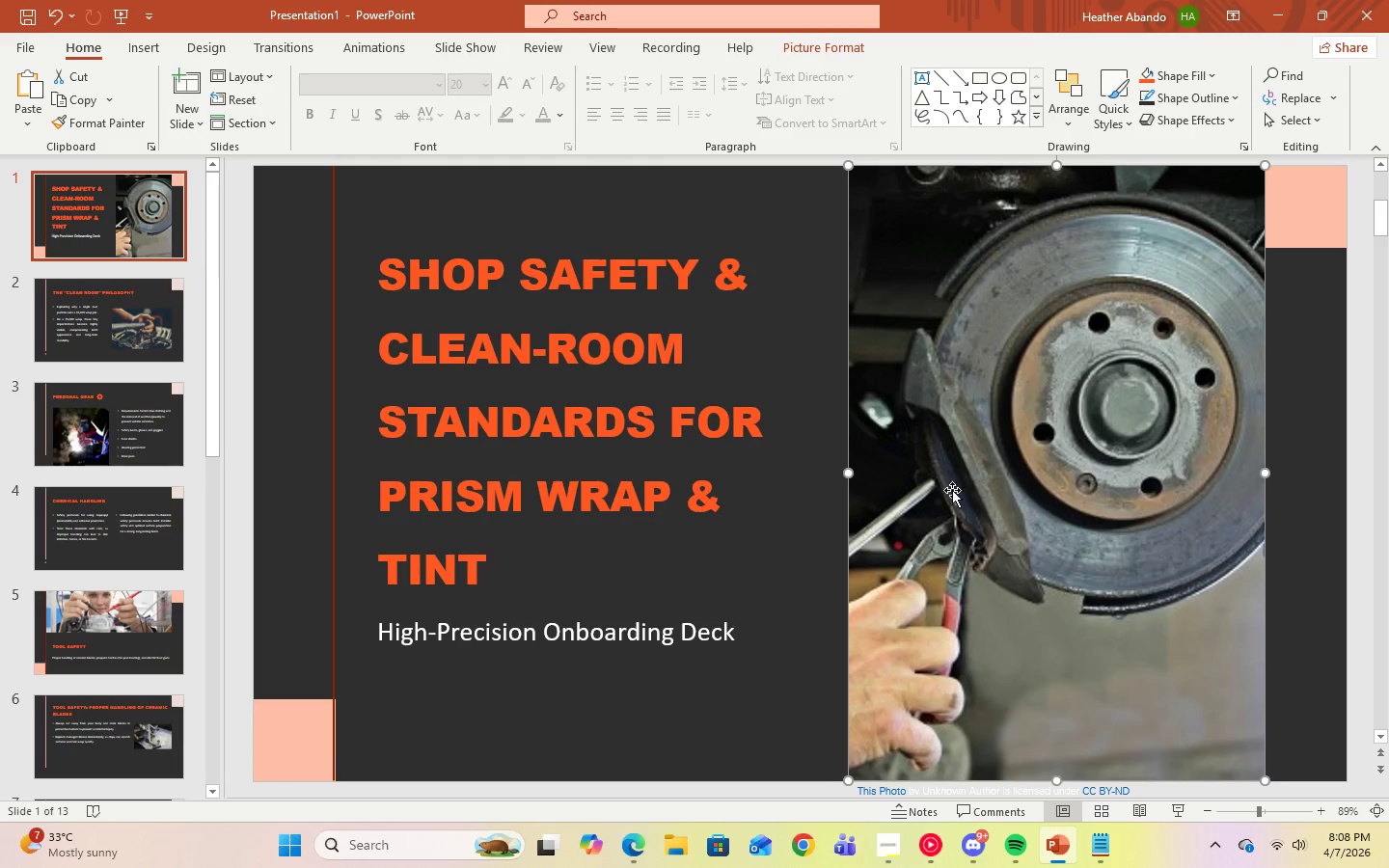 
left_click([47, 19])
 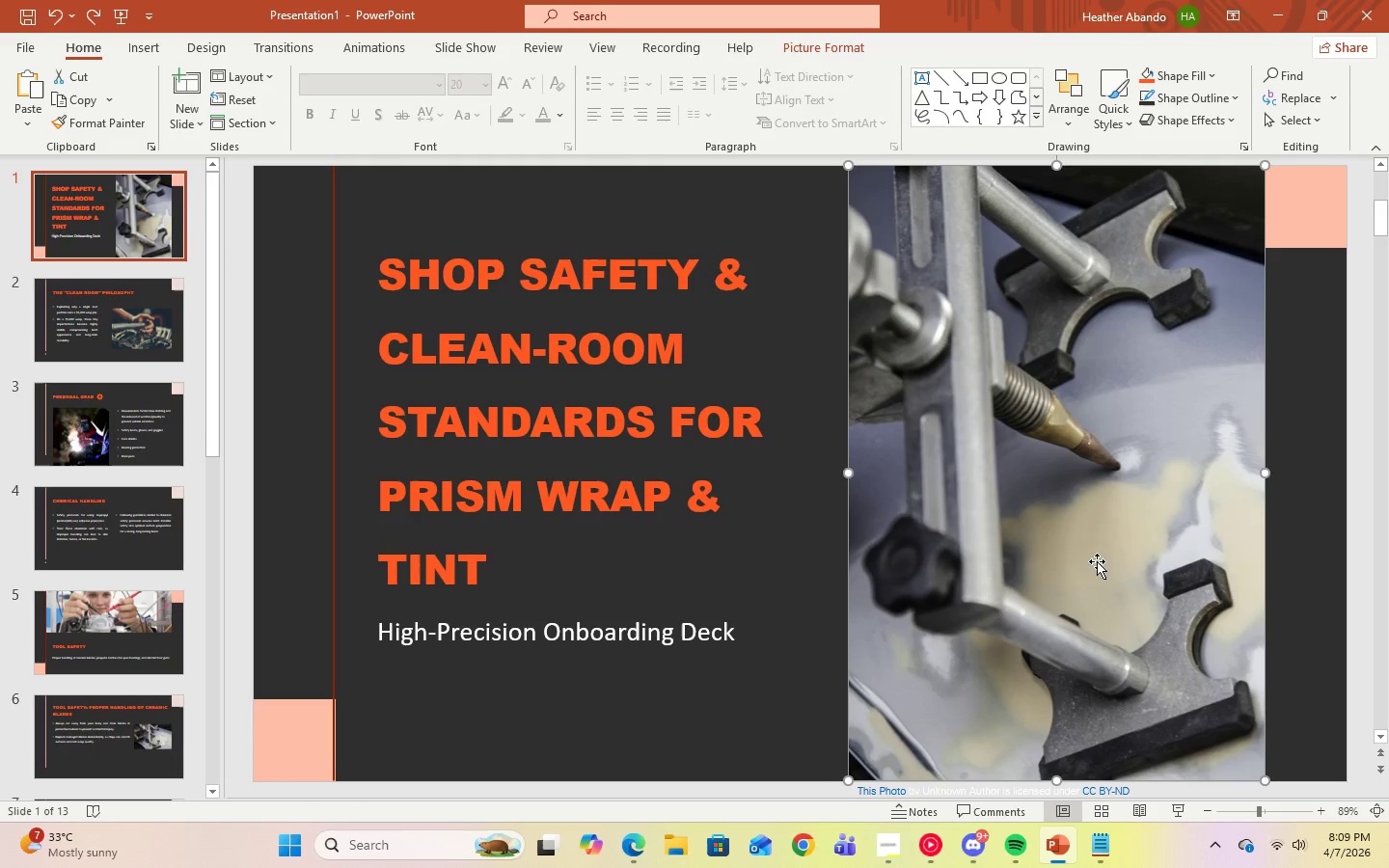 
right_click([1105, 547])
 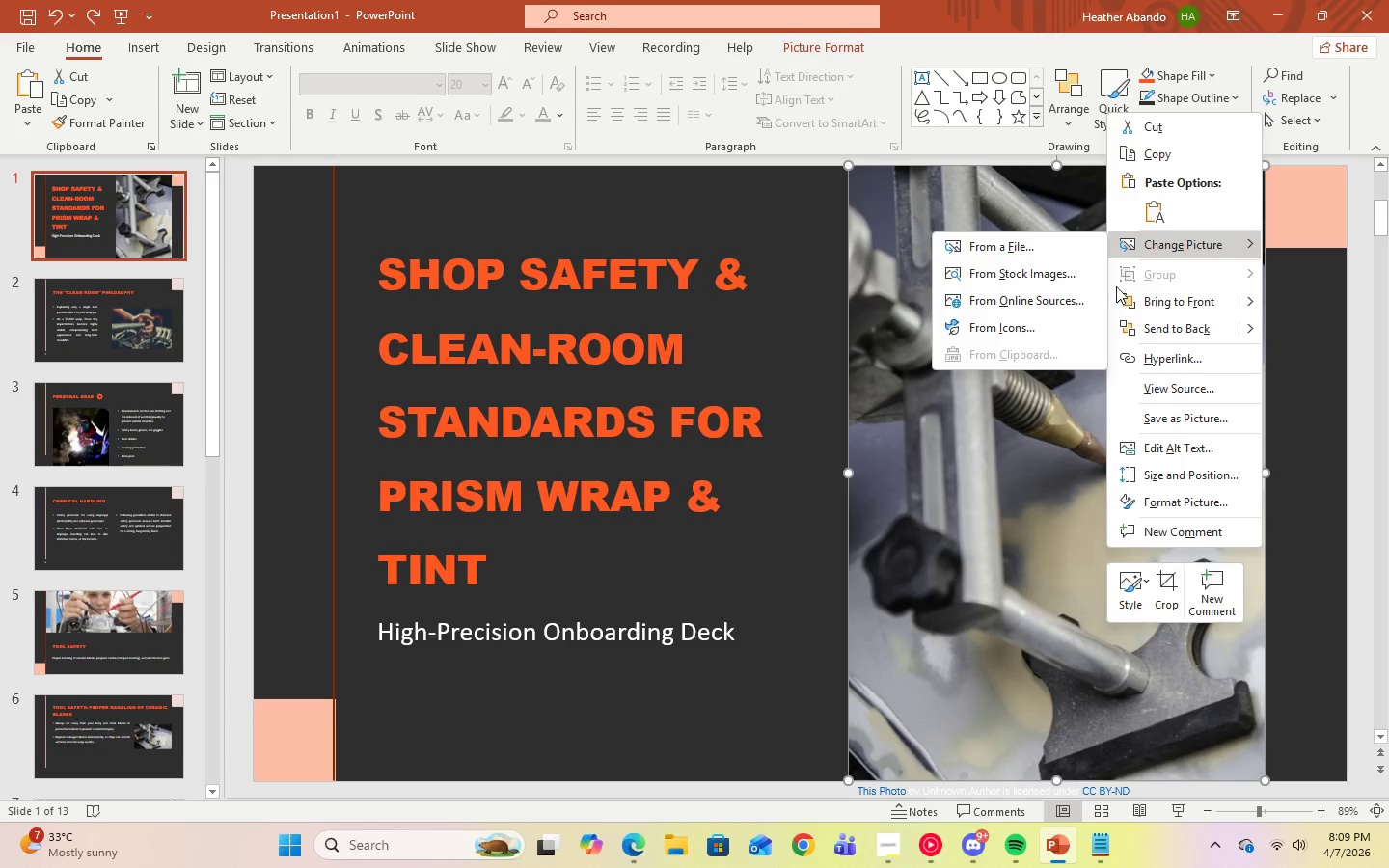 
left_click([1060, 301])
 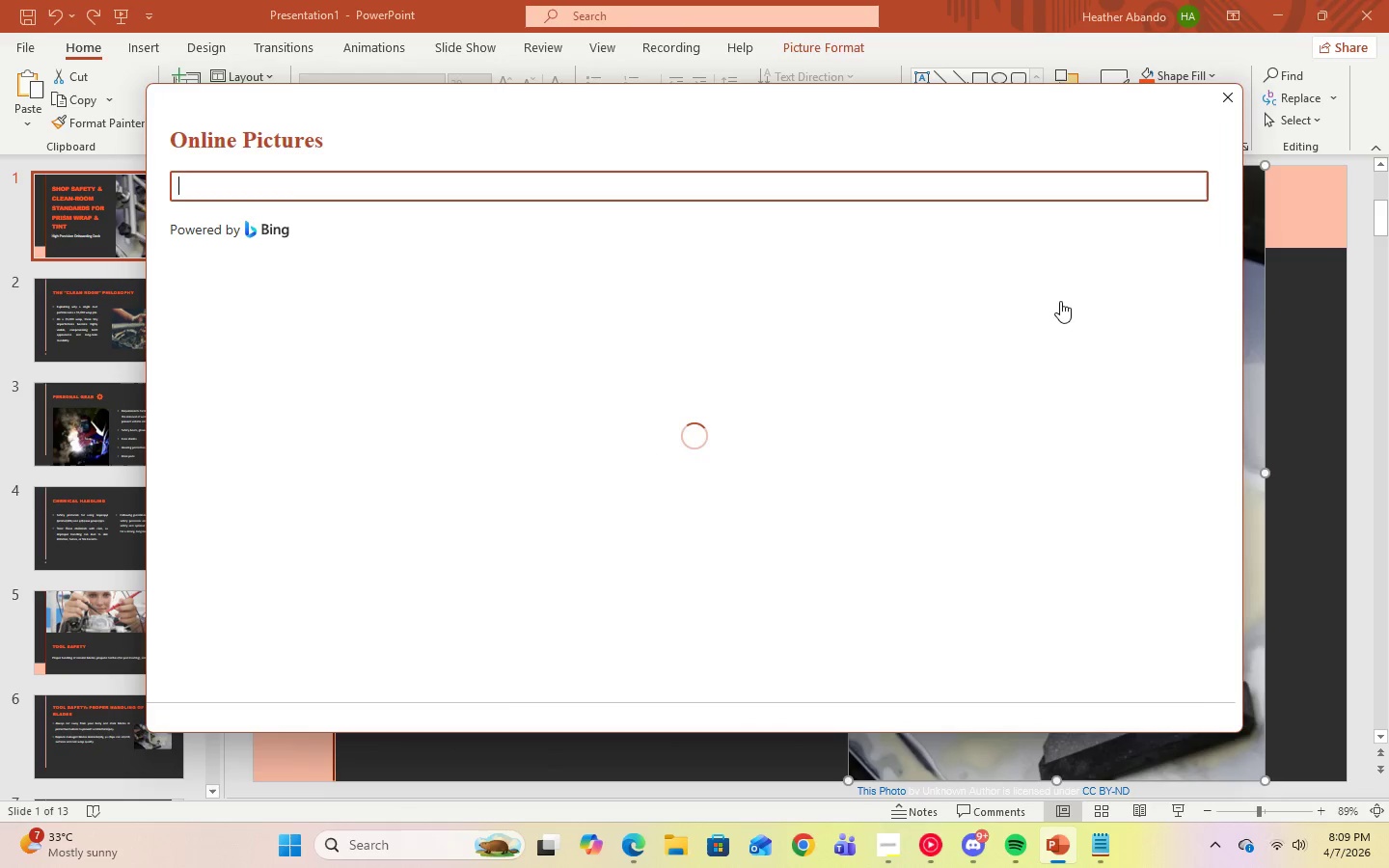 
key(Control+V)
 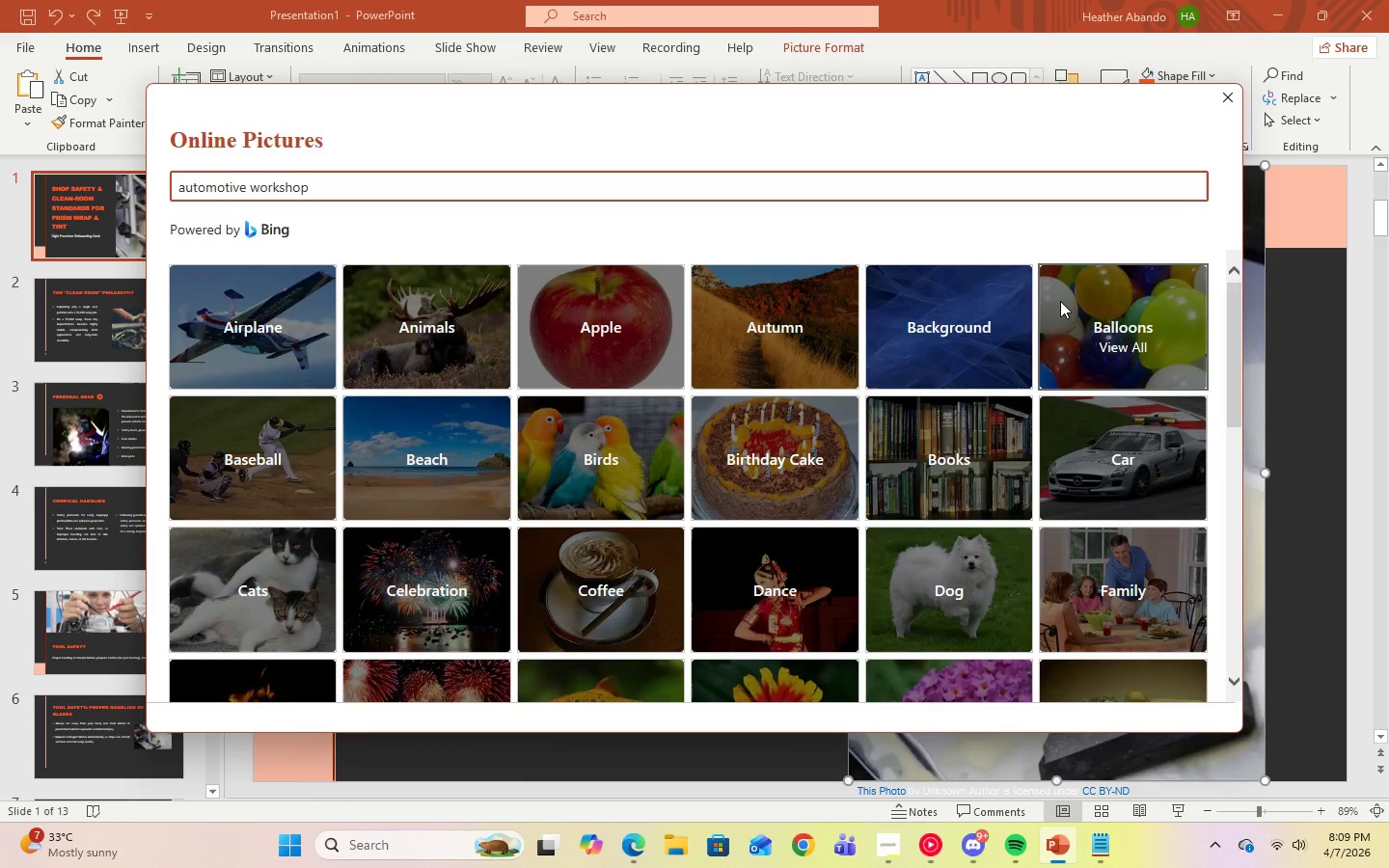 
key(Enter)
 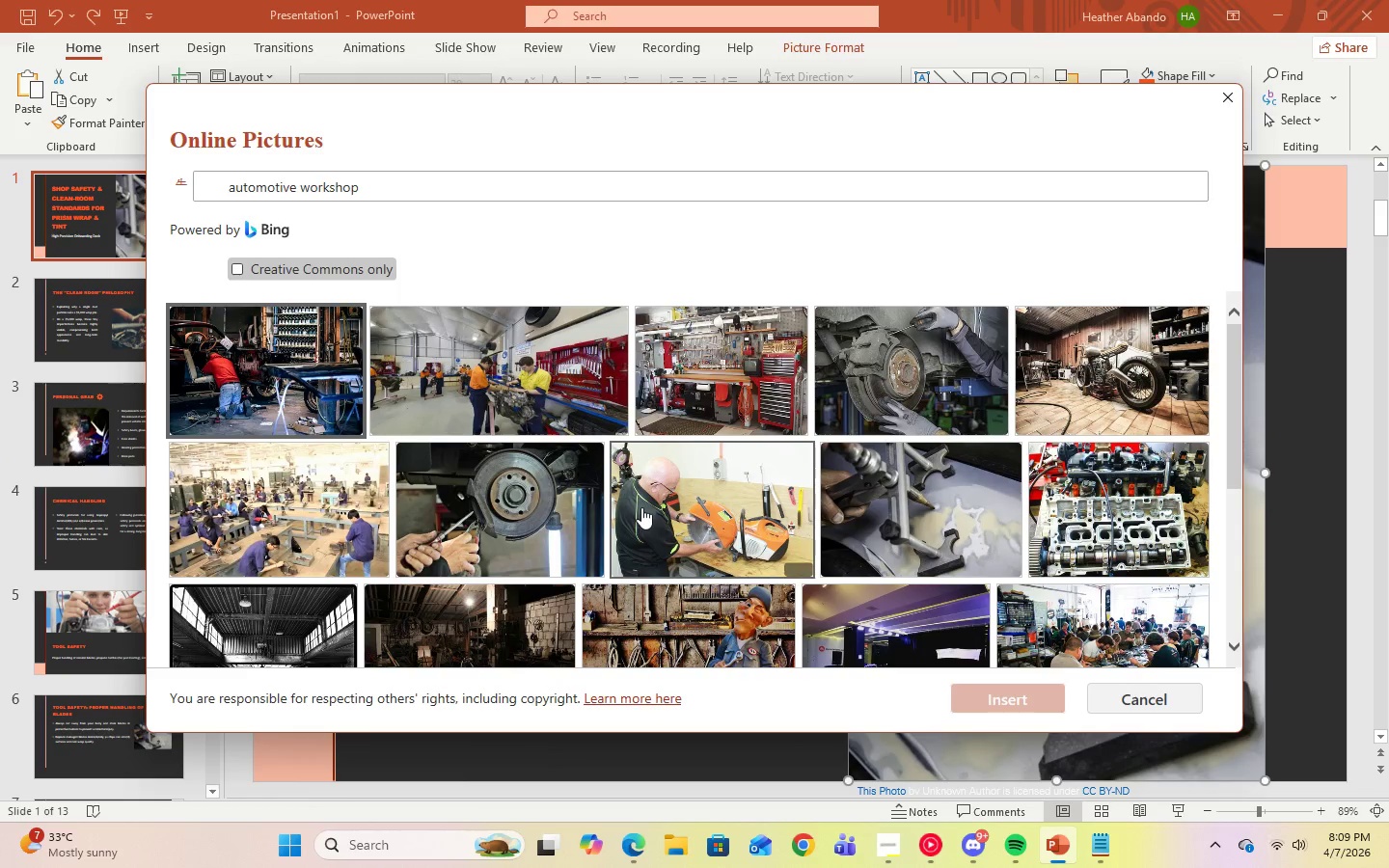 
scroll: coordinate [646, 505], scroll_direction: down, amount: 6.0
 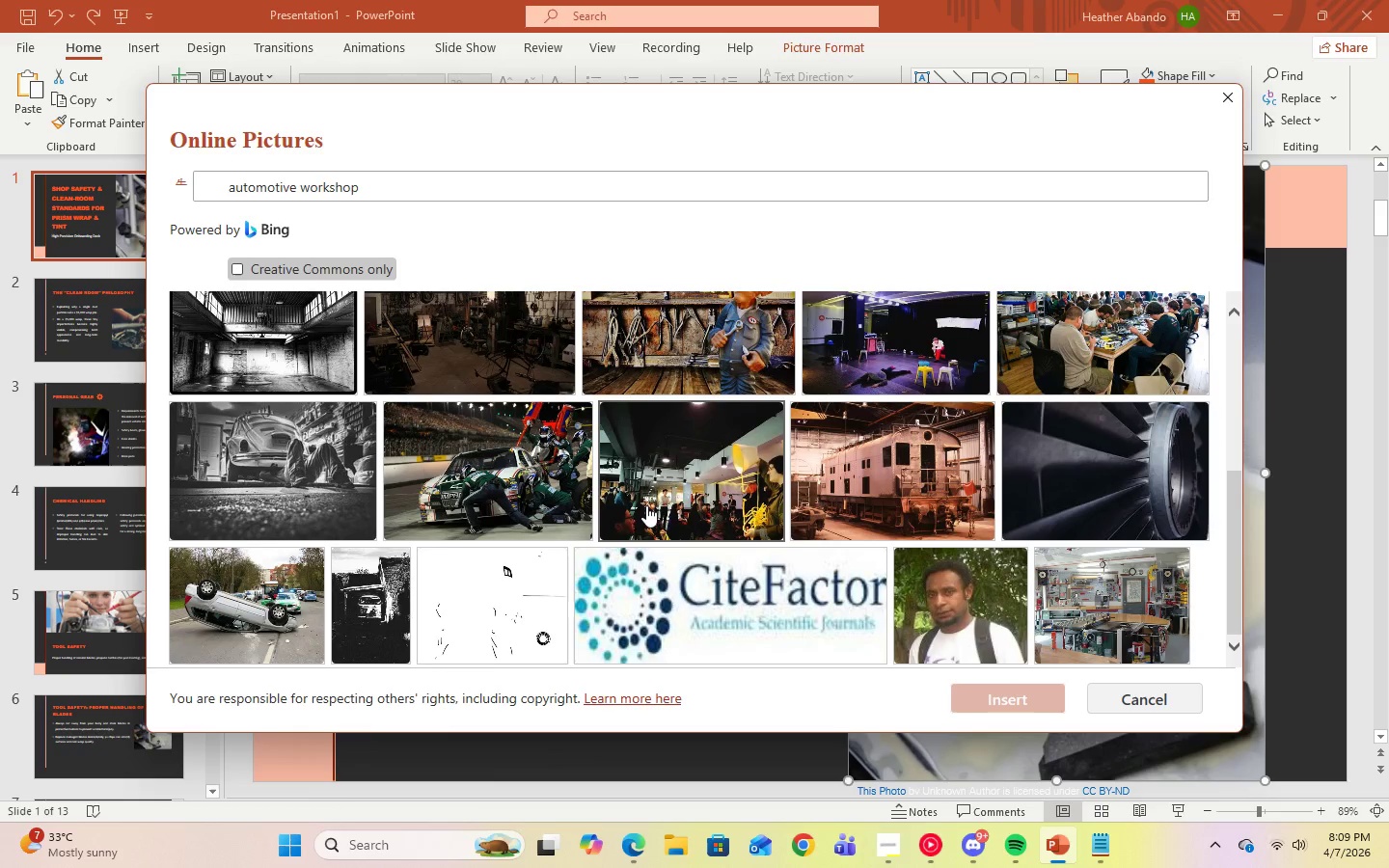 
scroll: coordinate [646, 505], scroll_direction: up, amount: 6.0
 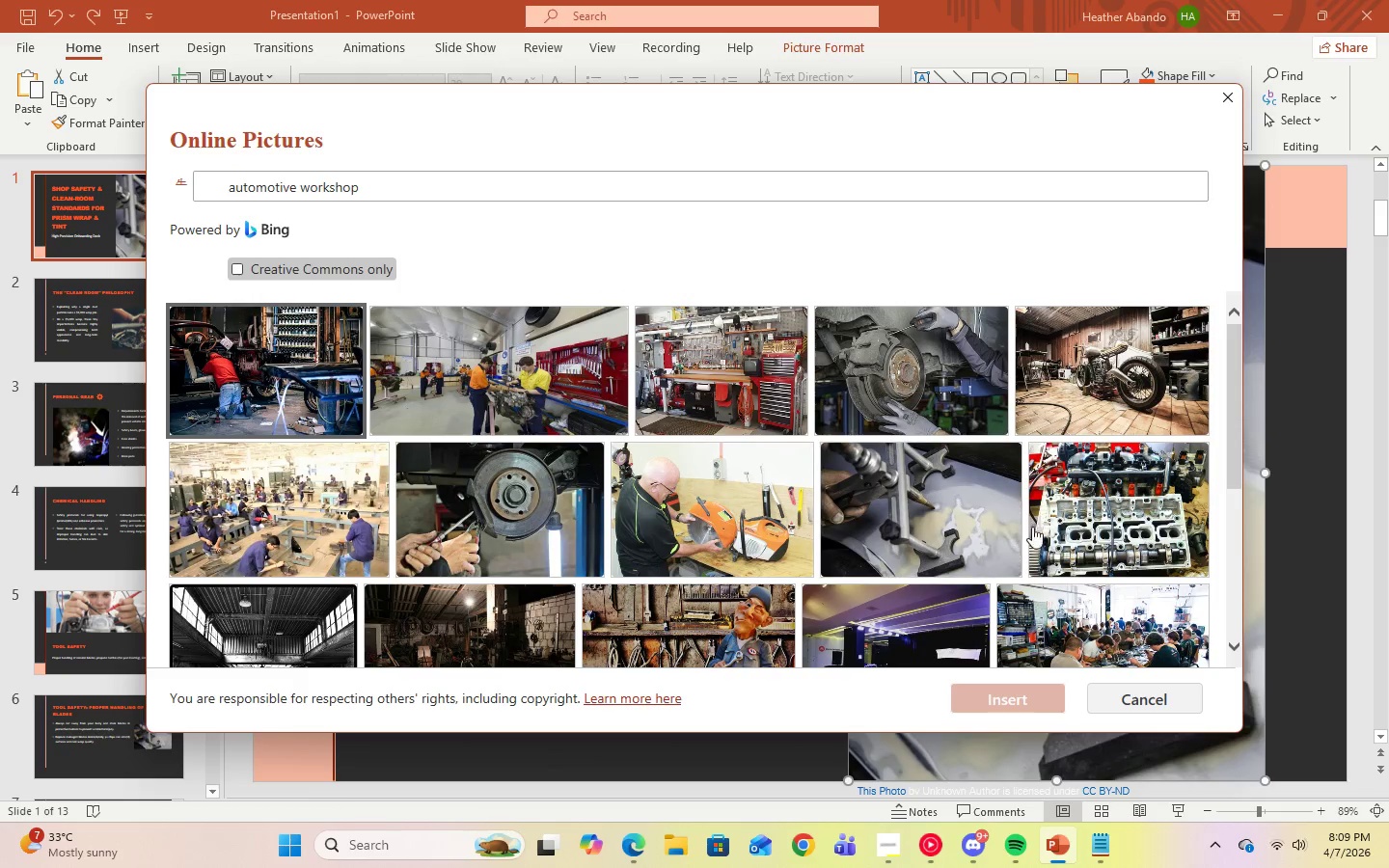 
left_click([1069, 533])
 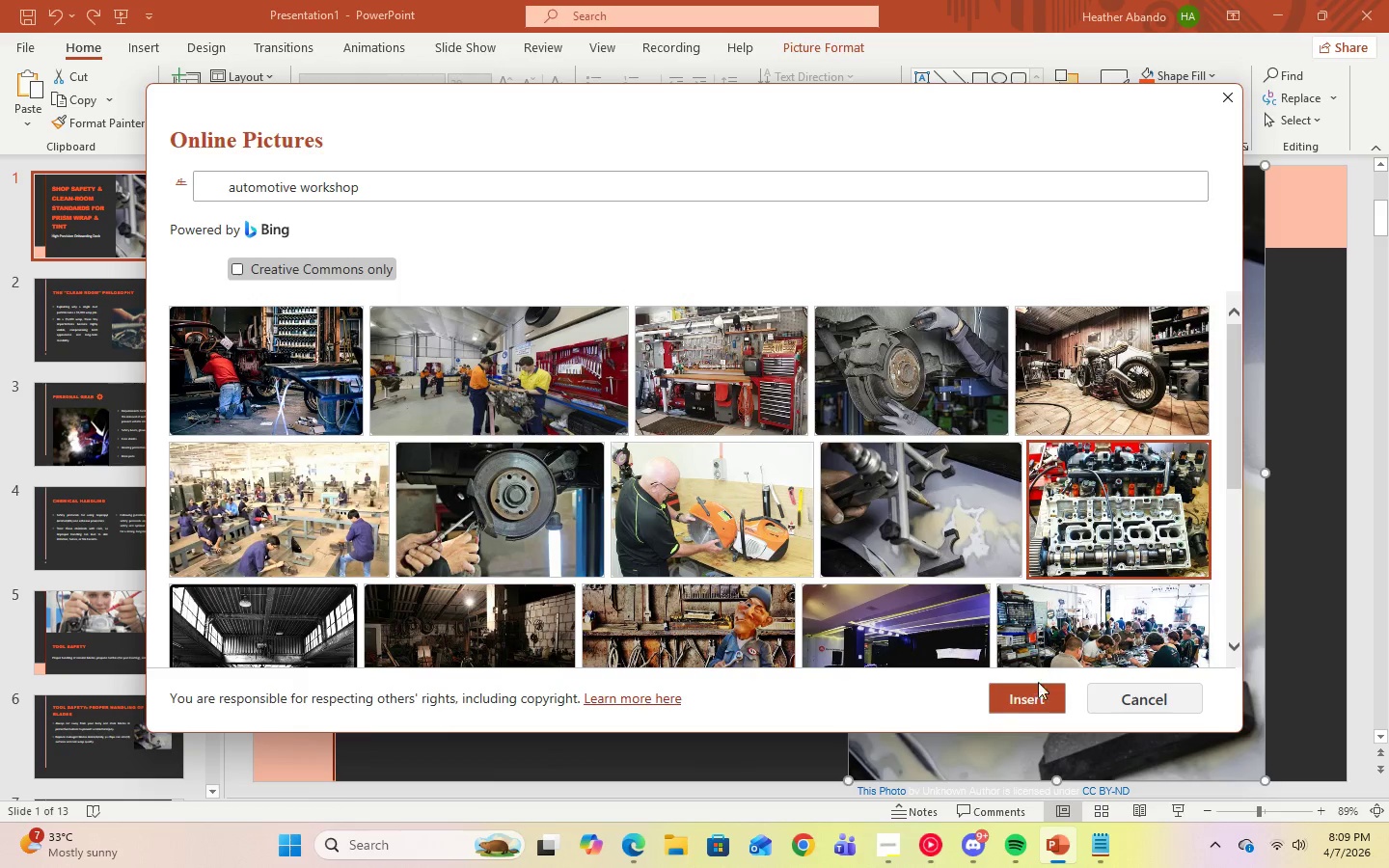 
left_click([1030, 694])
 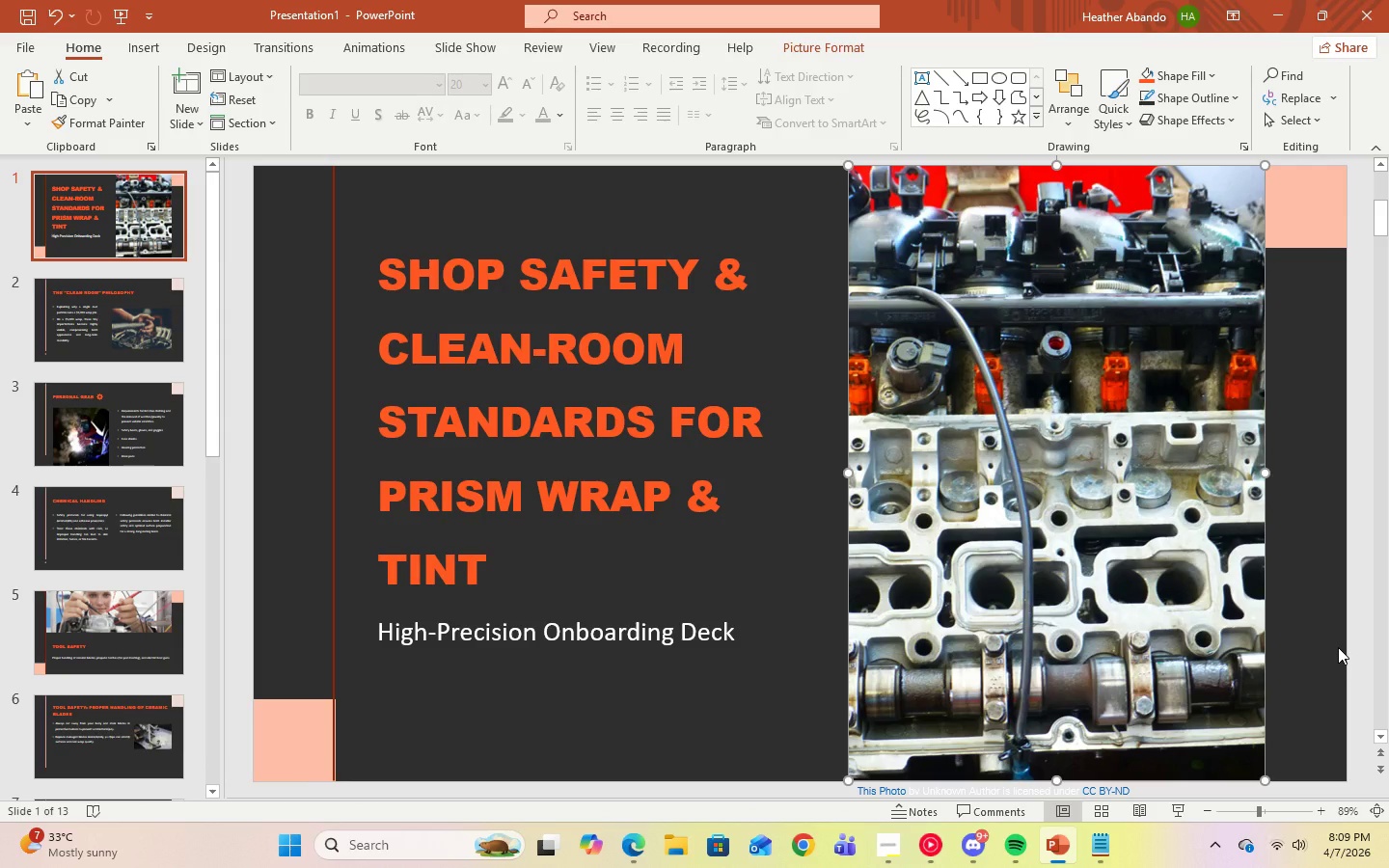 
left_click([1329, 648])
 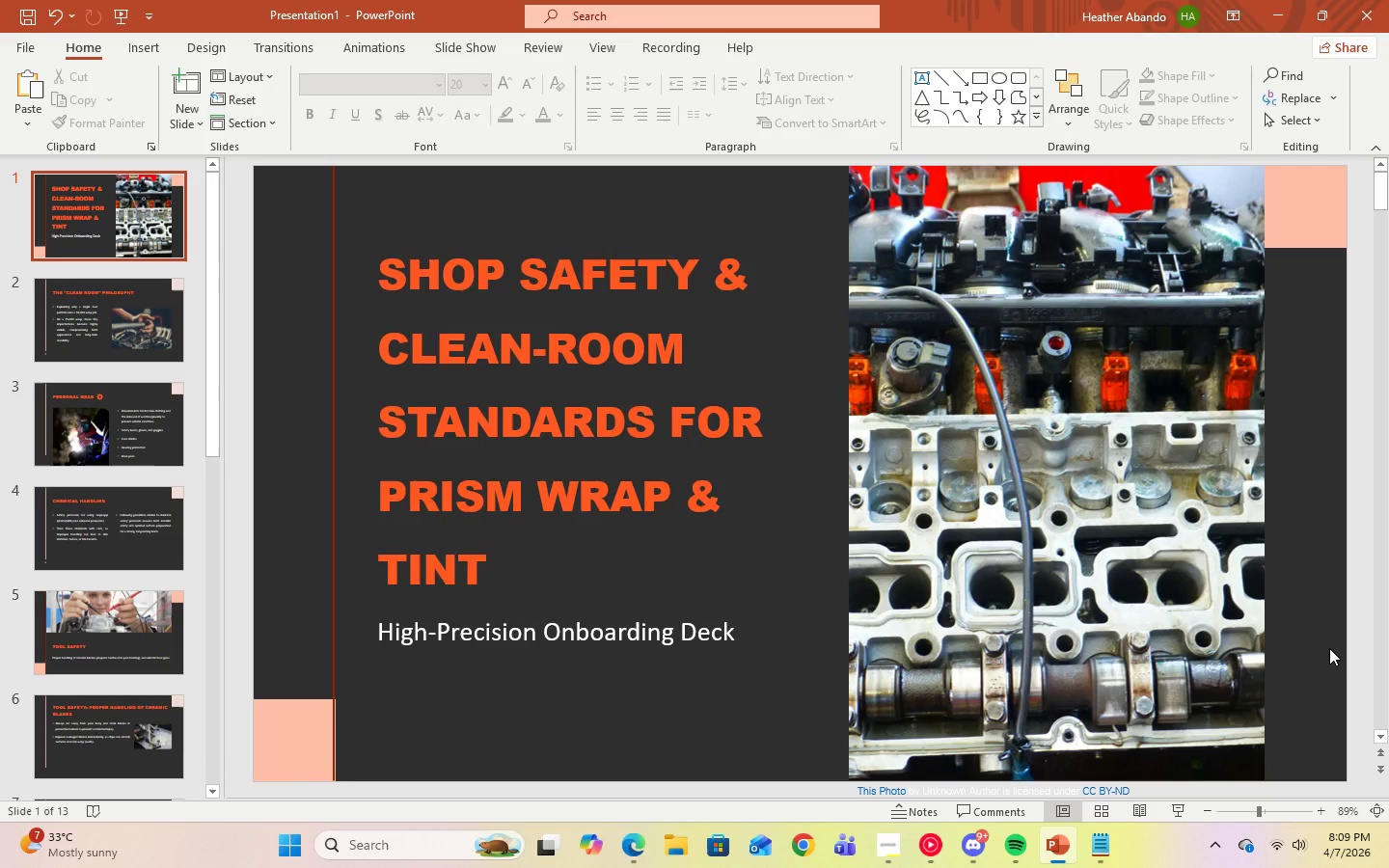 
left_click([135, 716])
 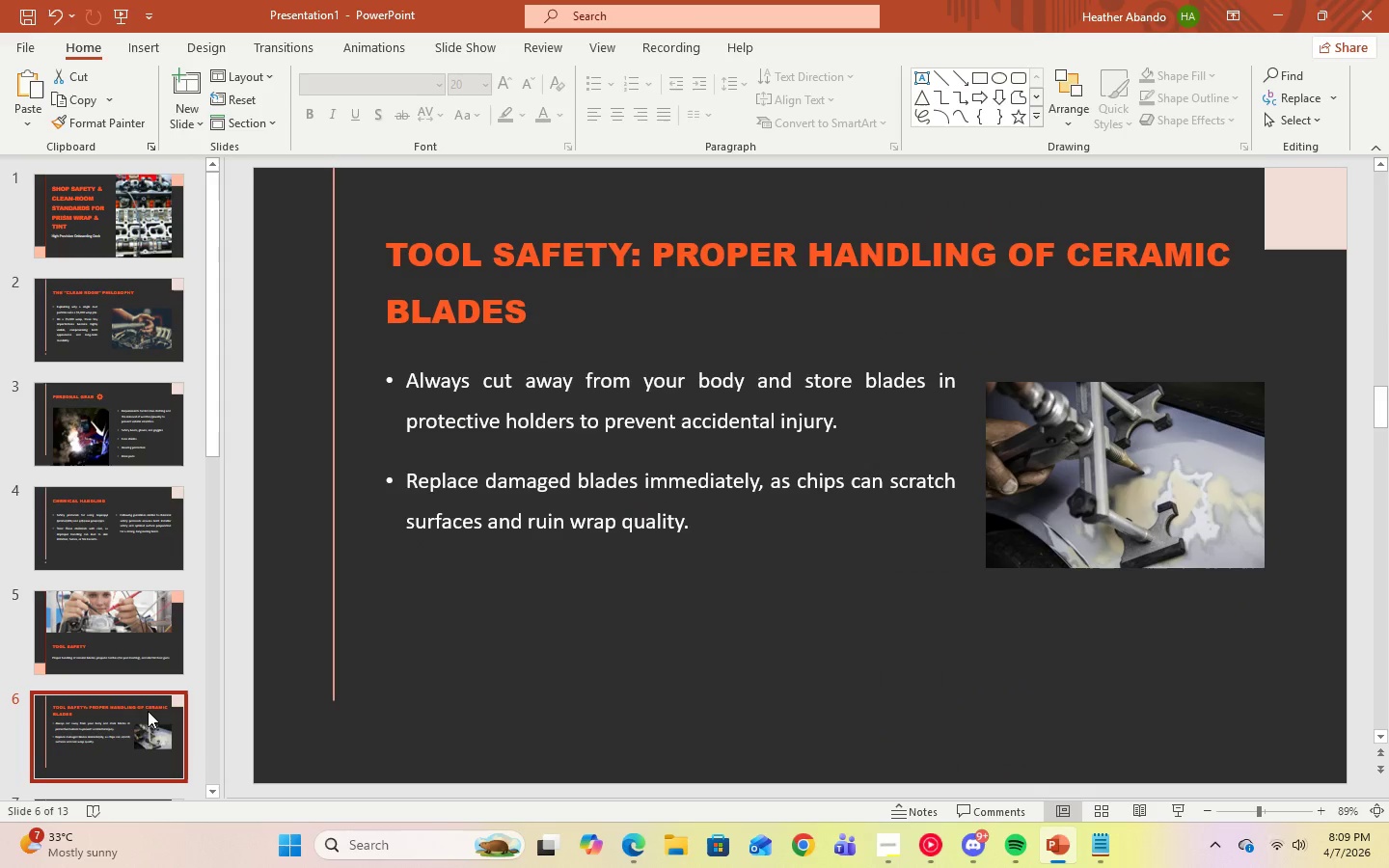 
scroll: coordinate [151, 711], scroll_direction: down, amount: 4.0
 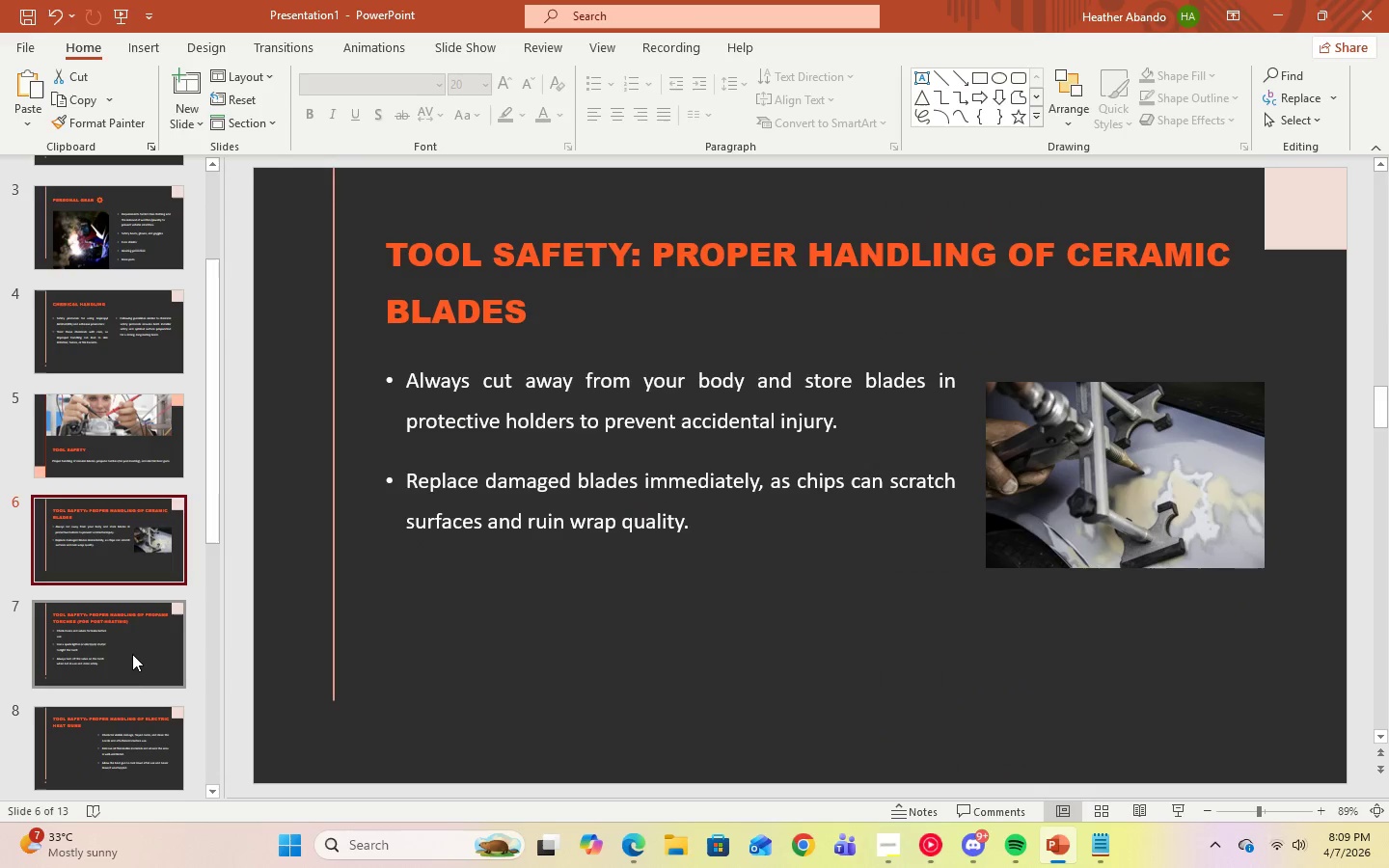 
left_click([131, 654])
 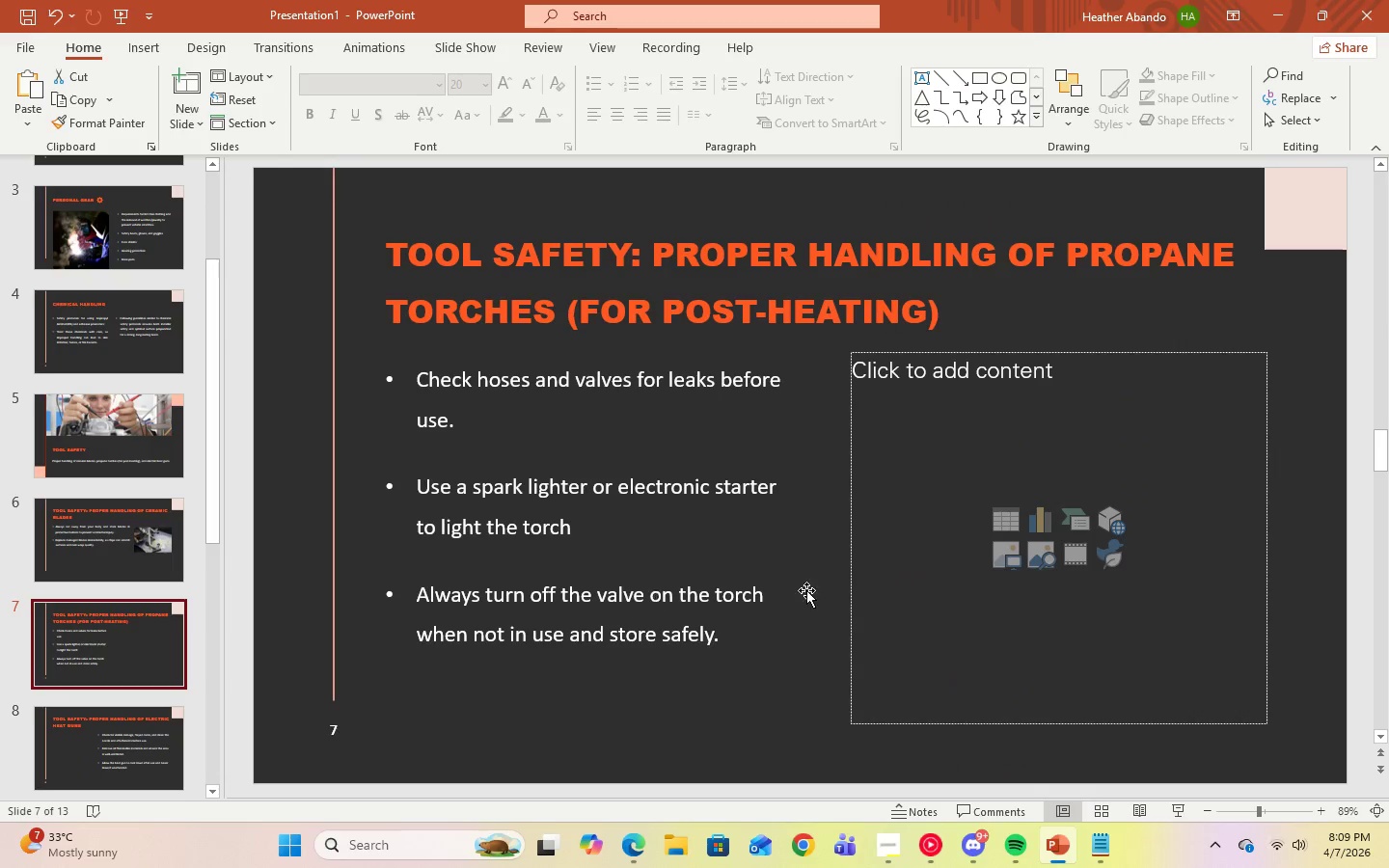 
scroll: coordinate [153, 657], scroll_direction: down, amount: 12.0
 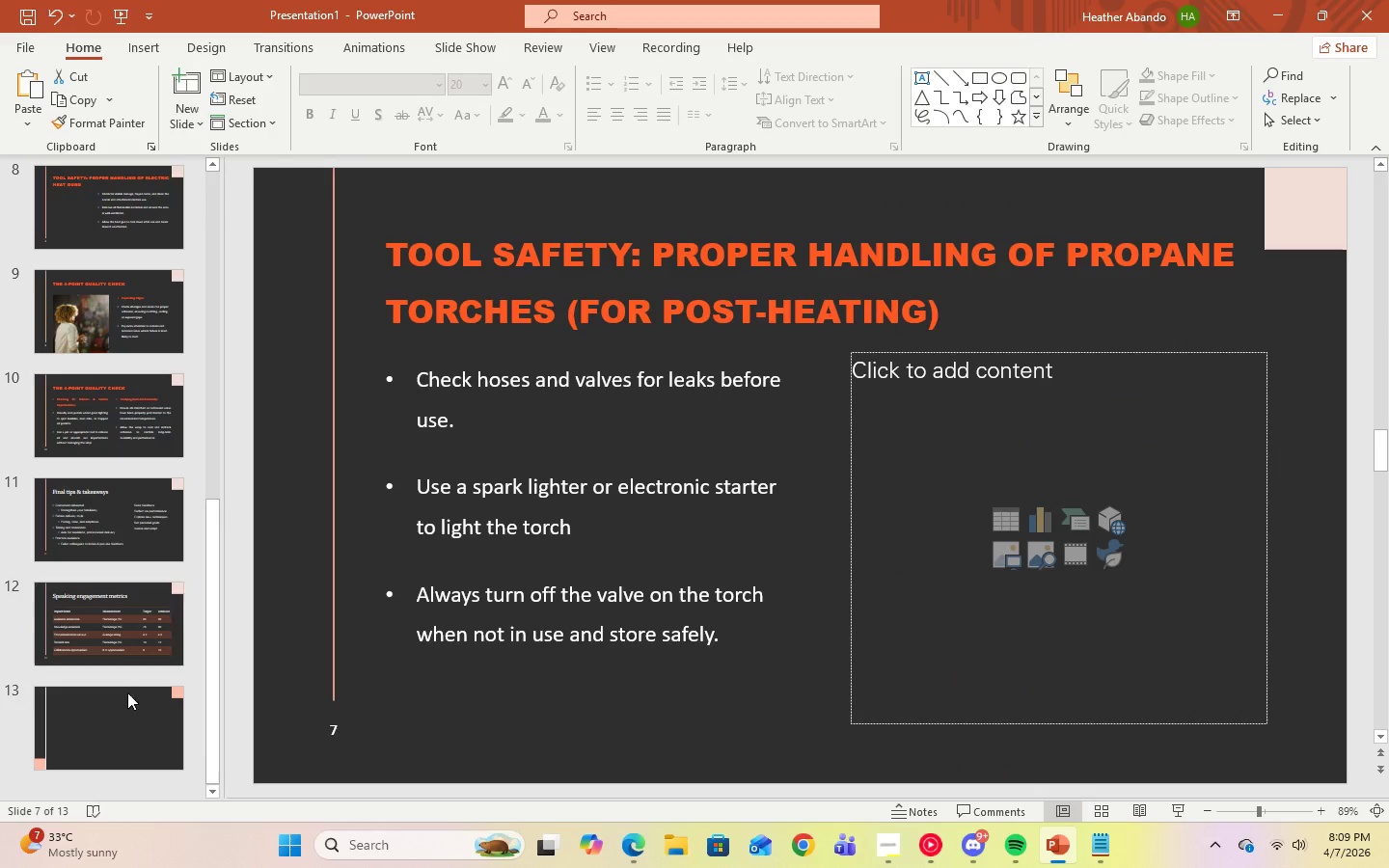 
left_click([125, 715])
 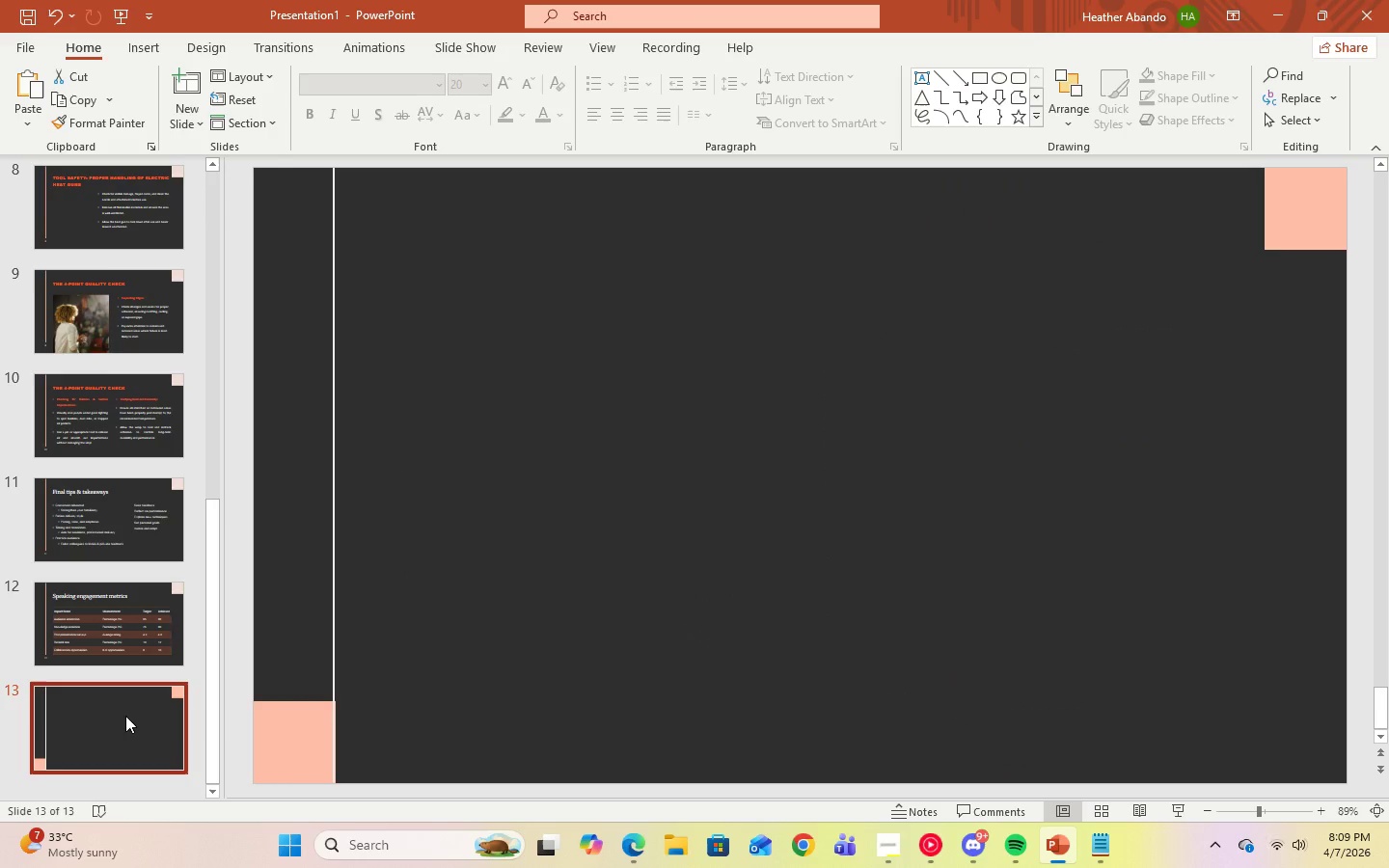 
key(Delete)
 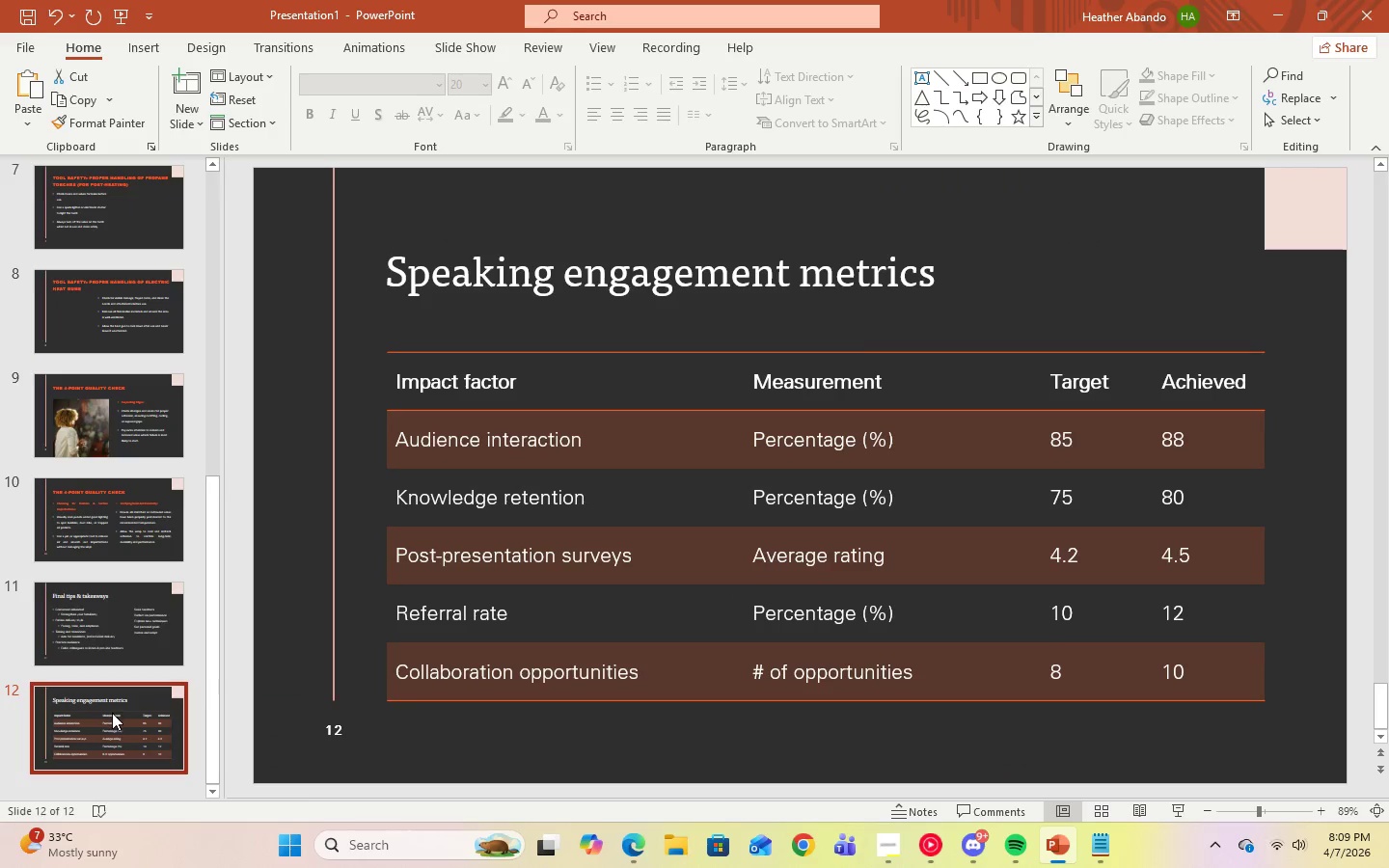 
key(Delete)
 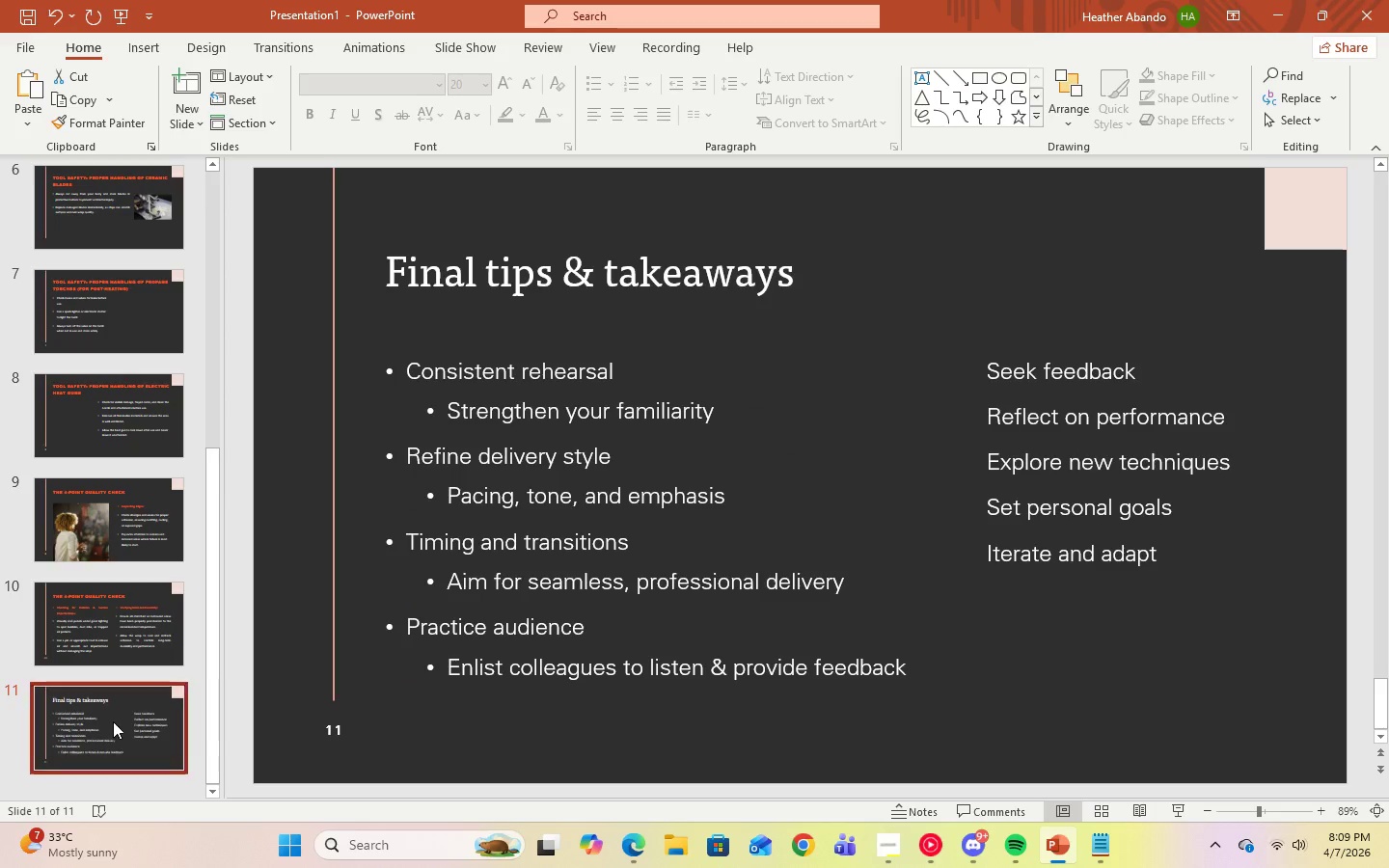 
key(Delete)
 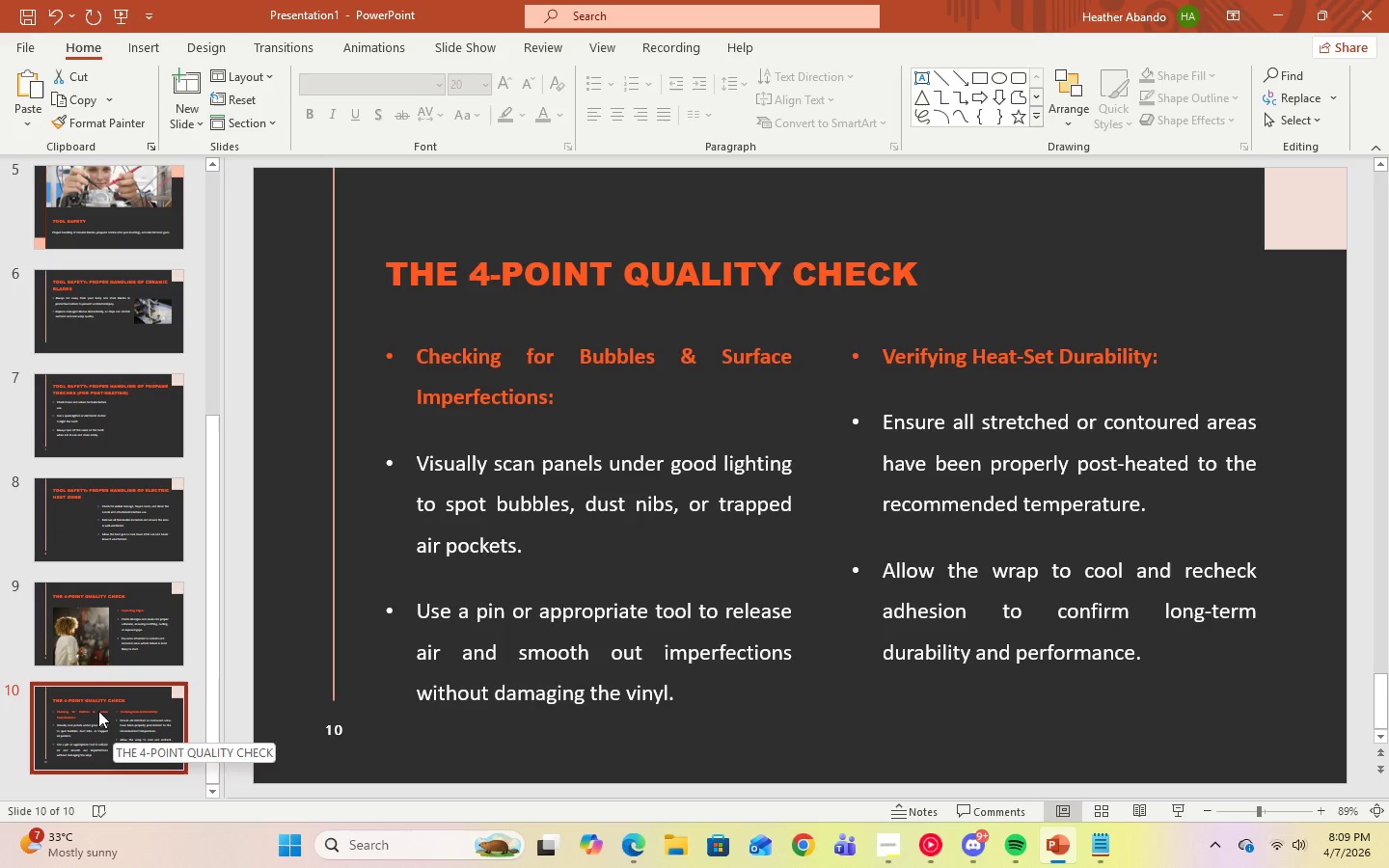 
left_click([74, 644])
 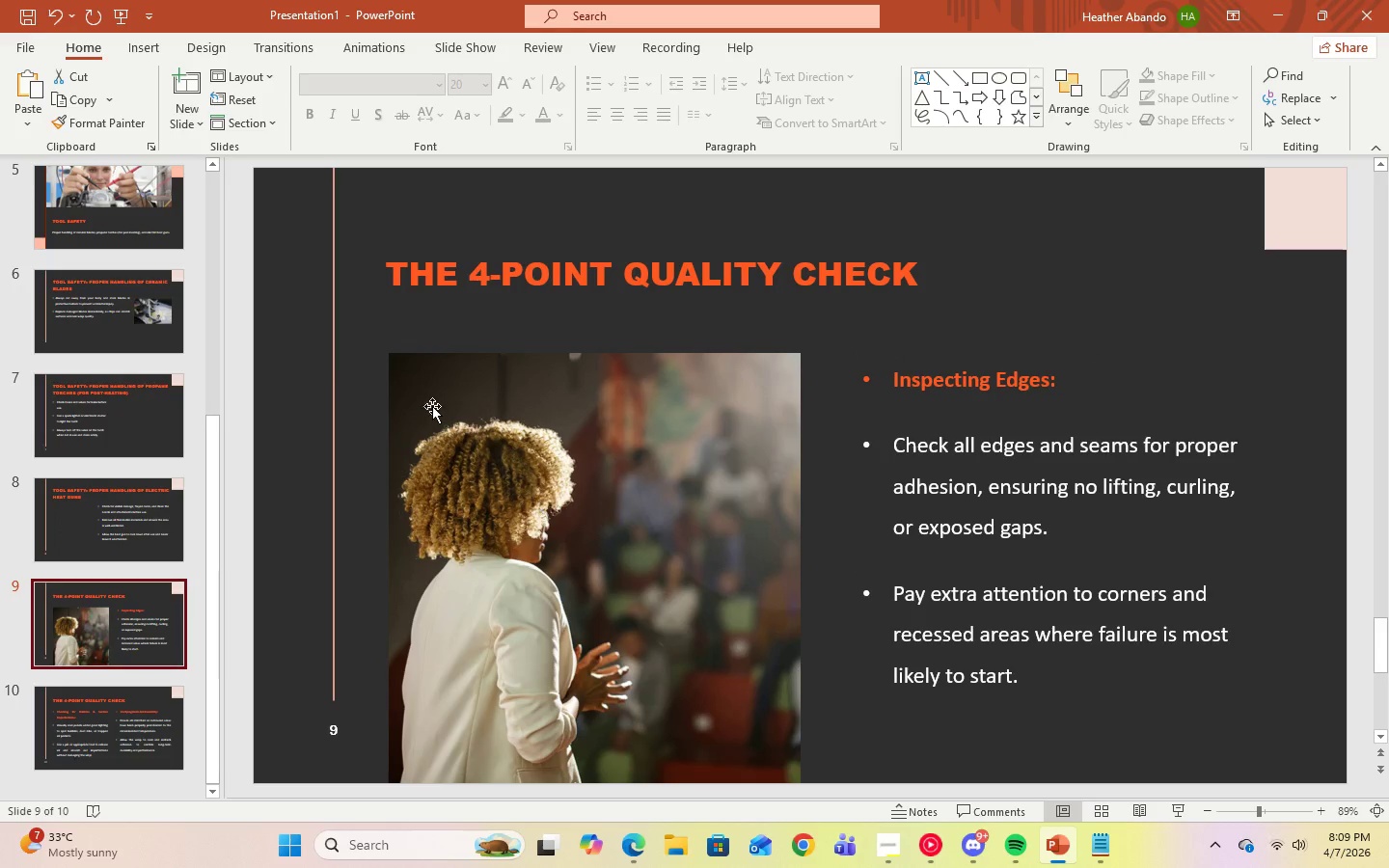 
scroll: coordinate [165, 423], scroll_direction: up, amount: 2.0
 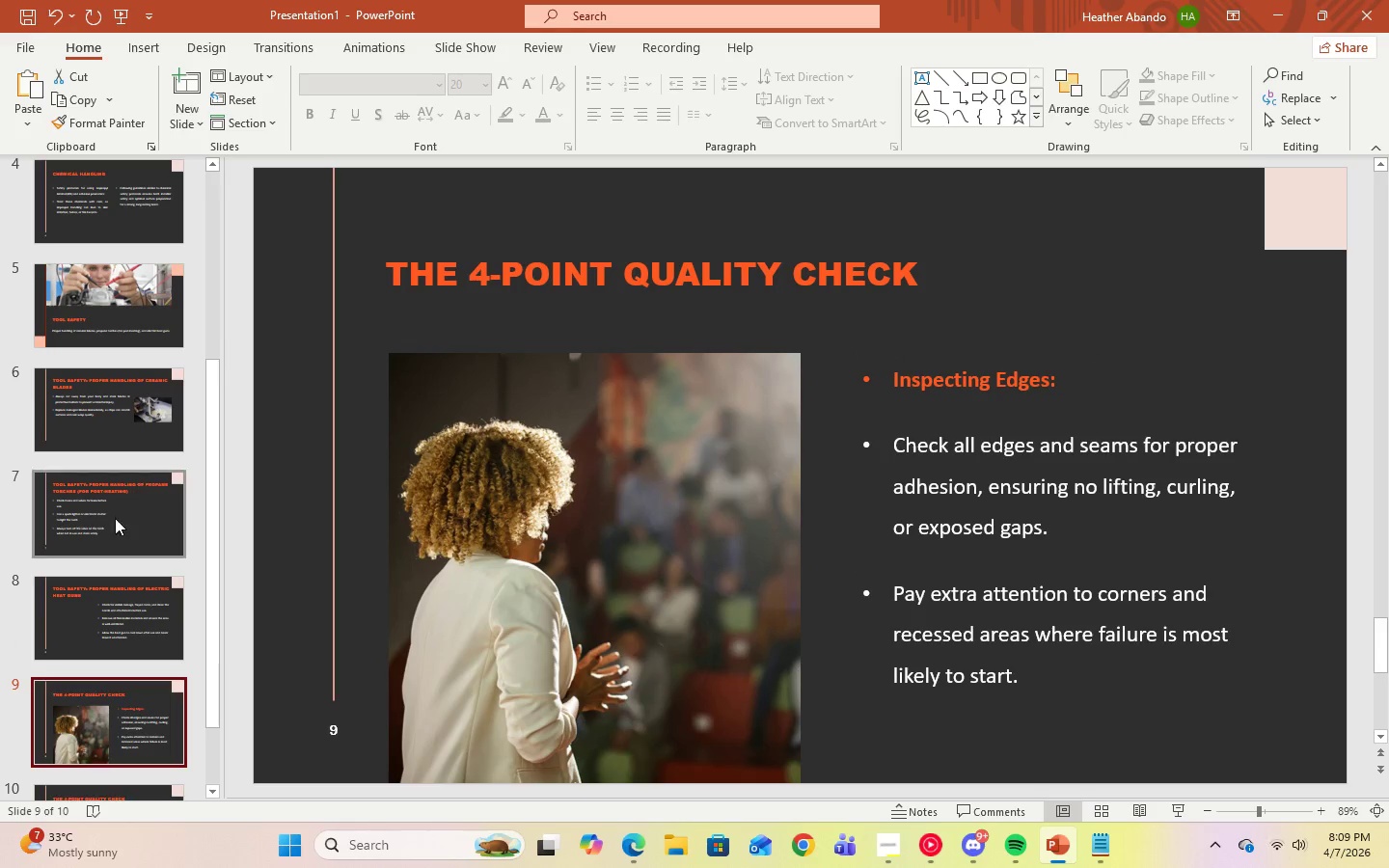 
left_click([115, 530])
 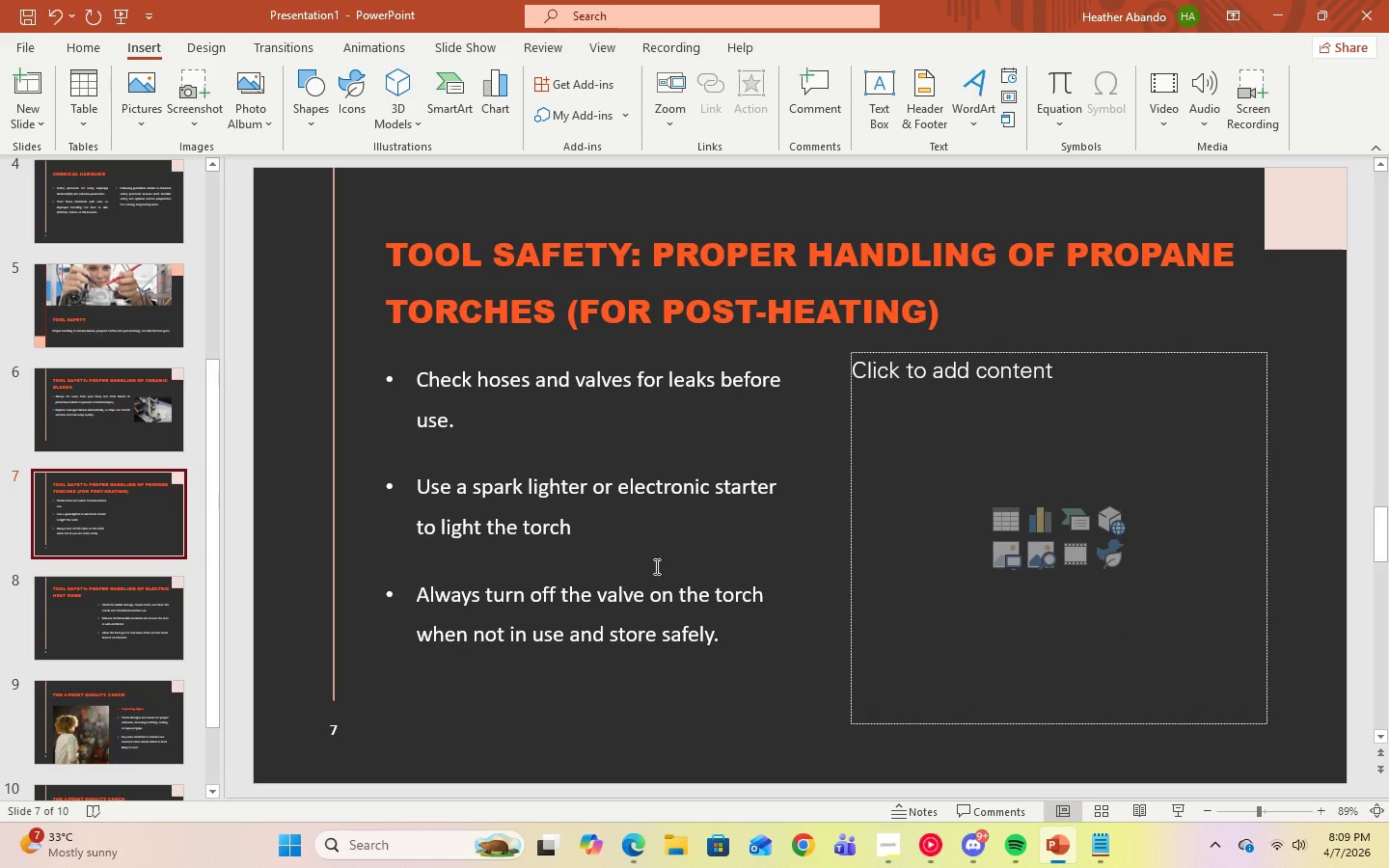 
left_click([889, 831])